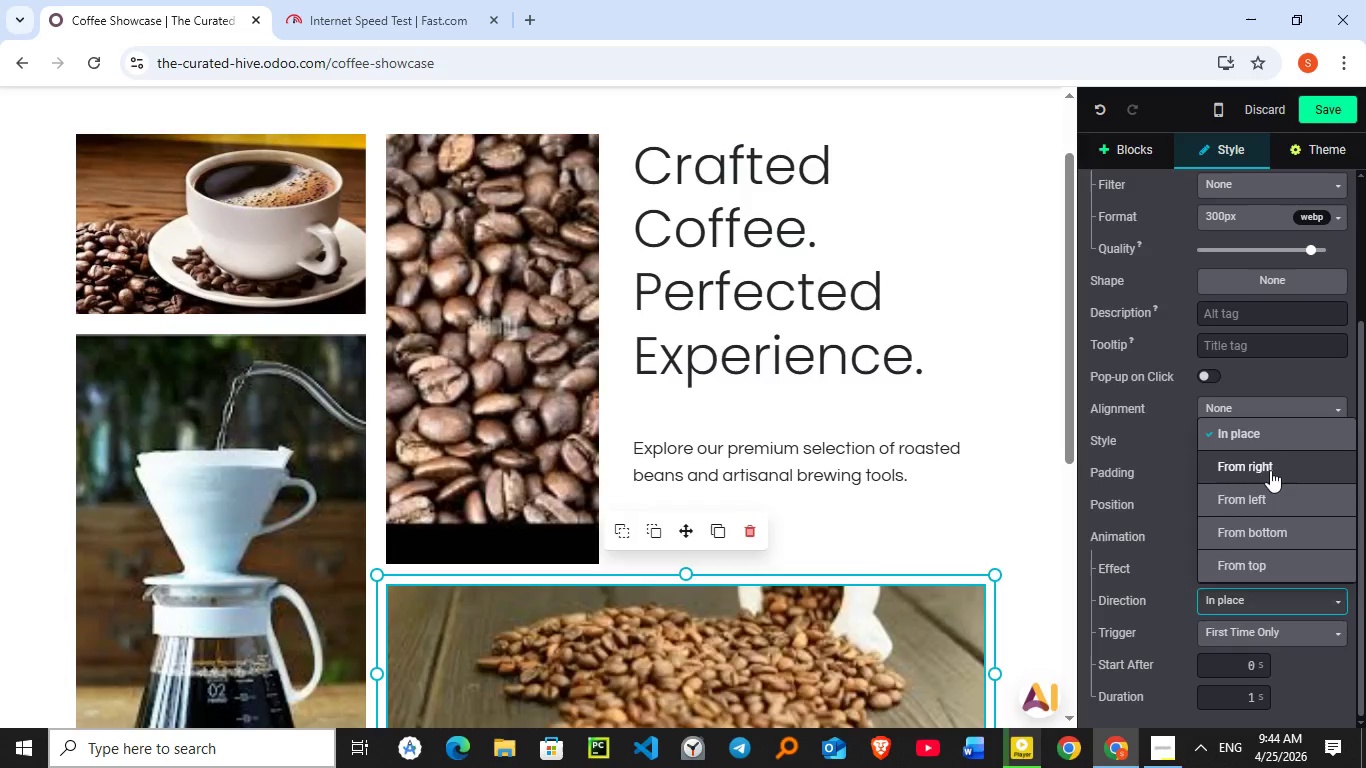 
left_click([1270, 470])
 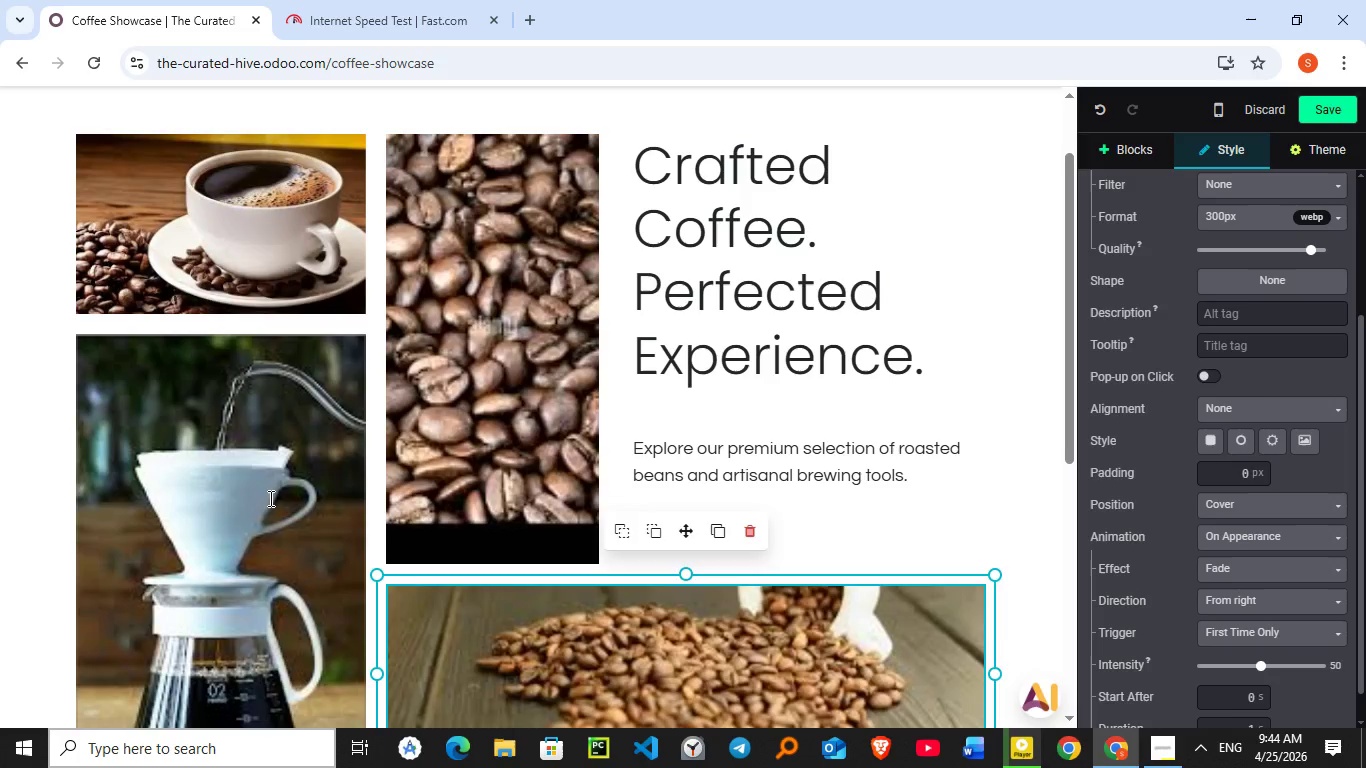 
left_click([269, 498])
 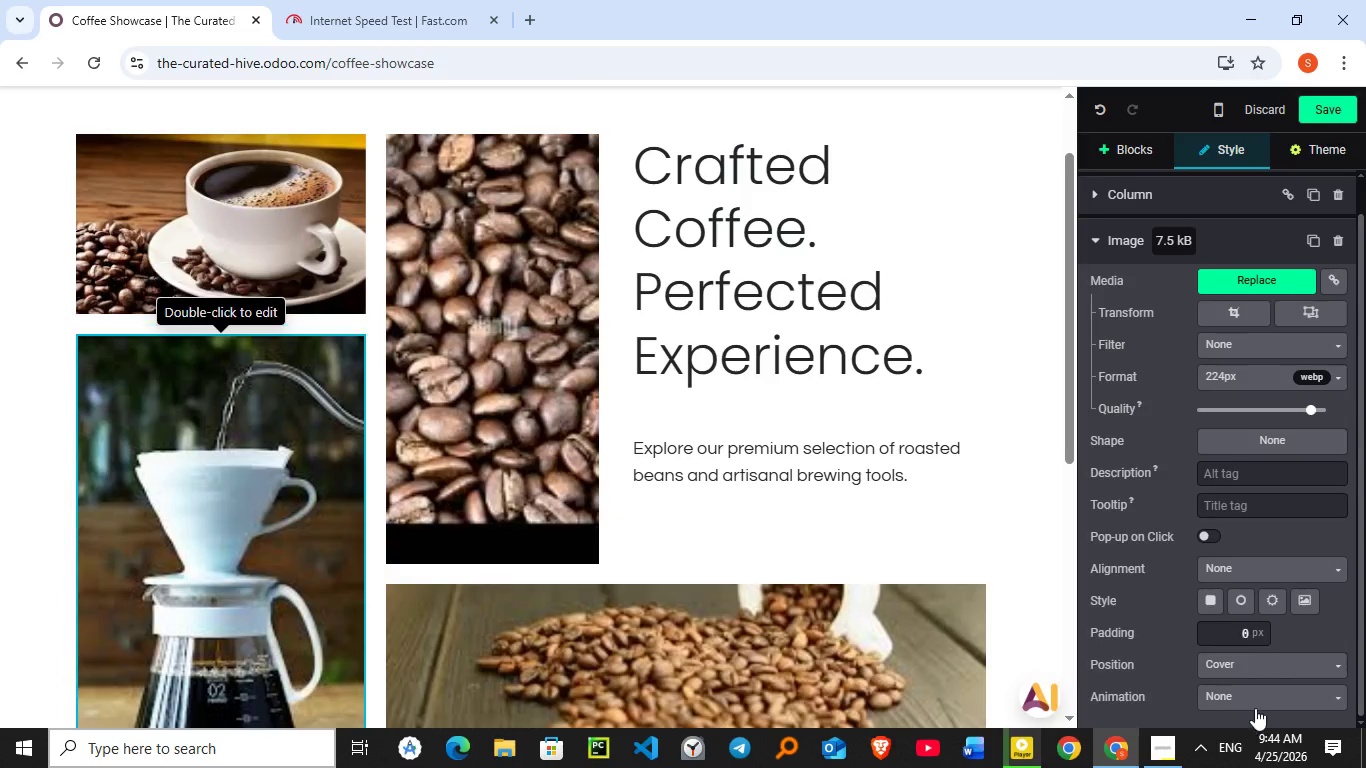 
scroll: coordinate [1356, 621], scroll_direction: down, amount: 3.0
 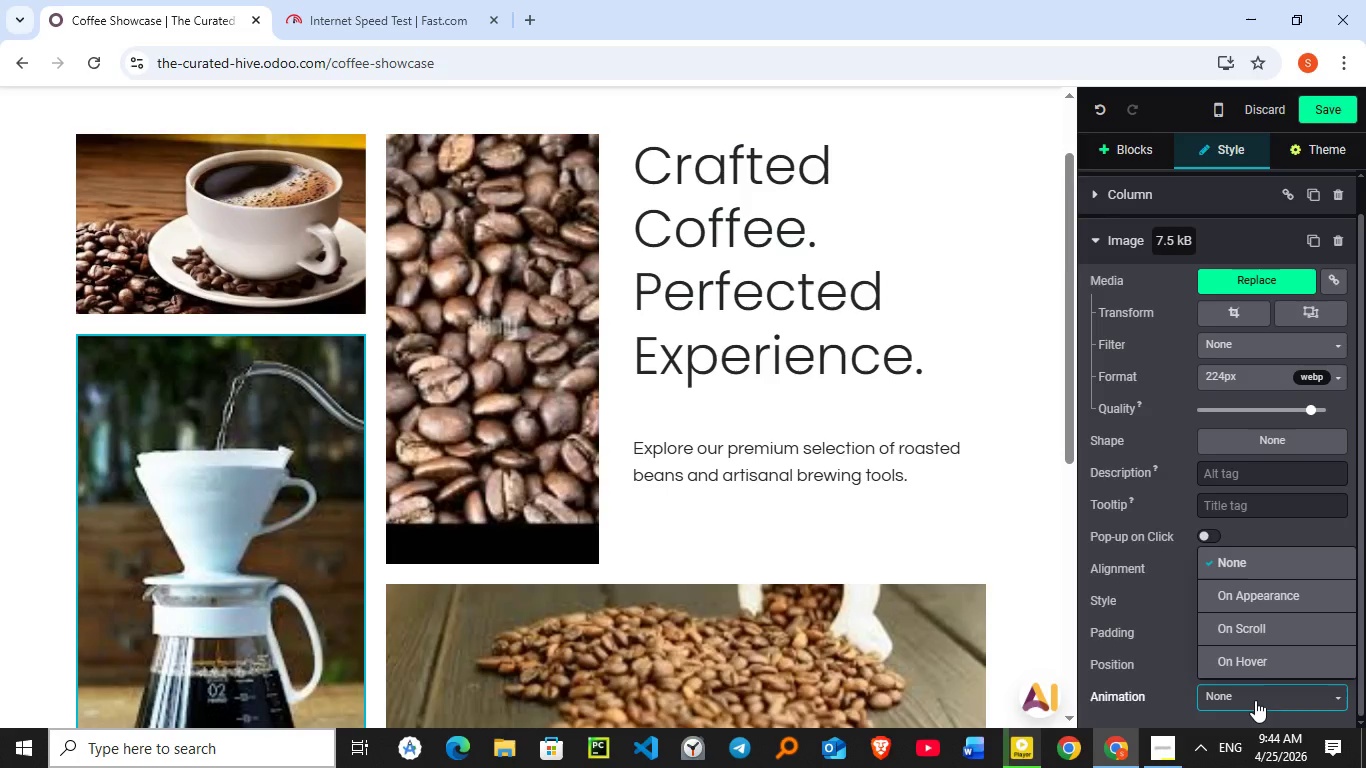 
left_click([1255, 700])
 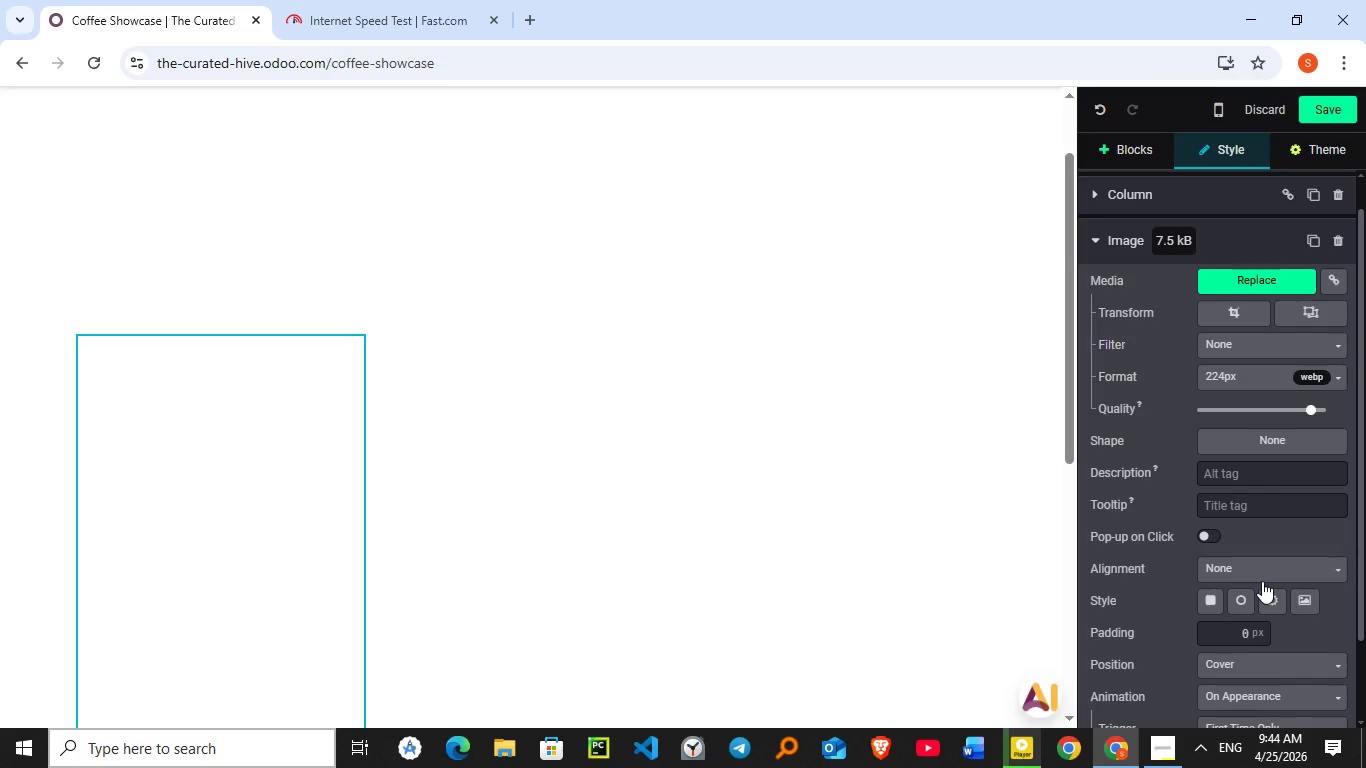 
left_click([1262, 581])
 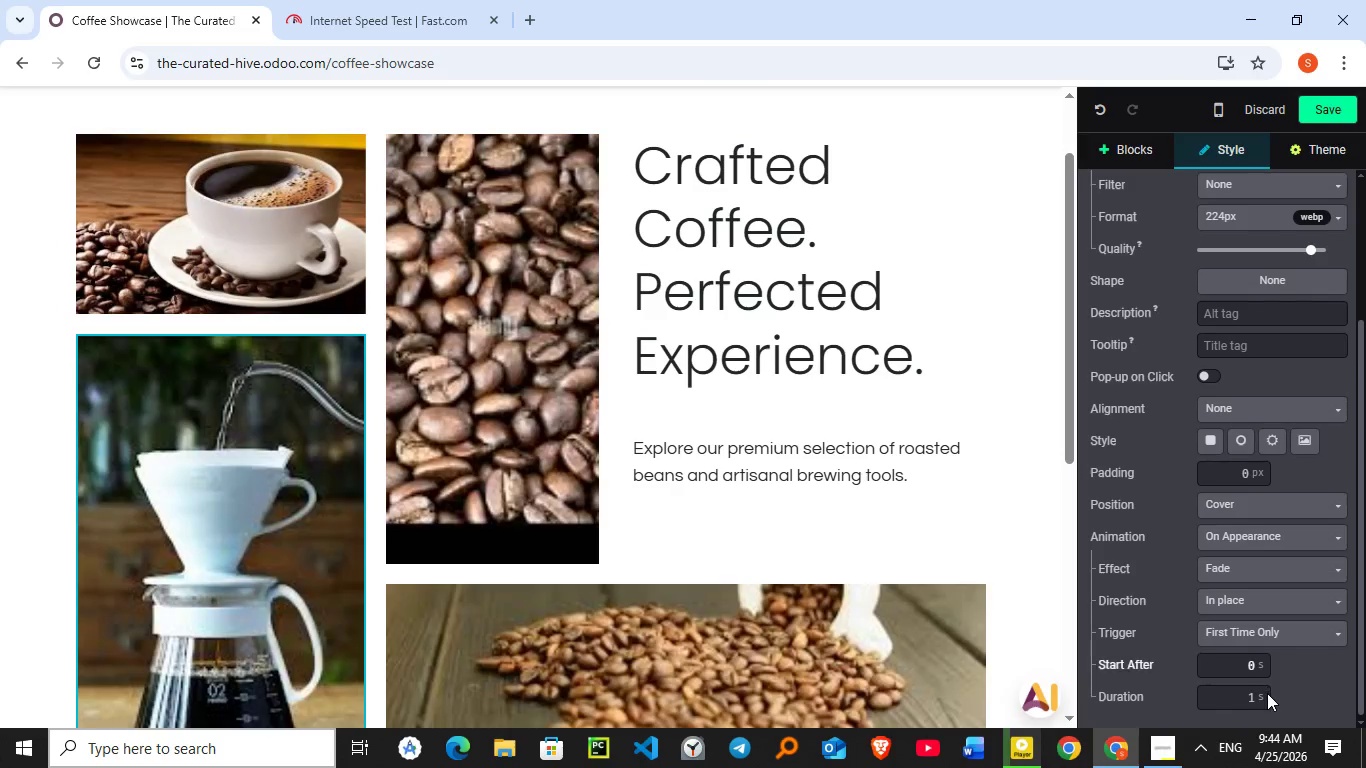 
scroll: coordinate [1267, 693], scroll_direction: down, amount: 2.0
 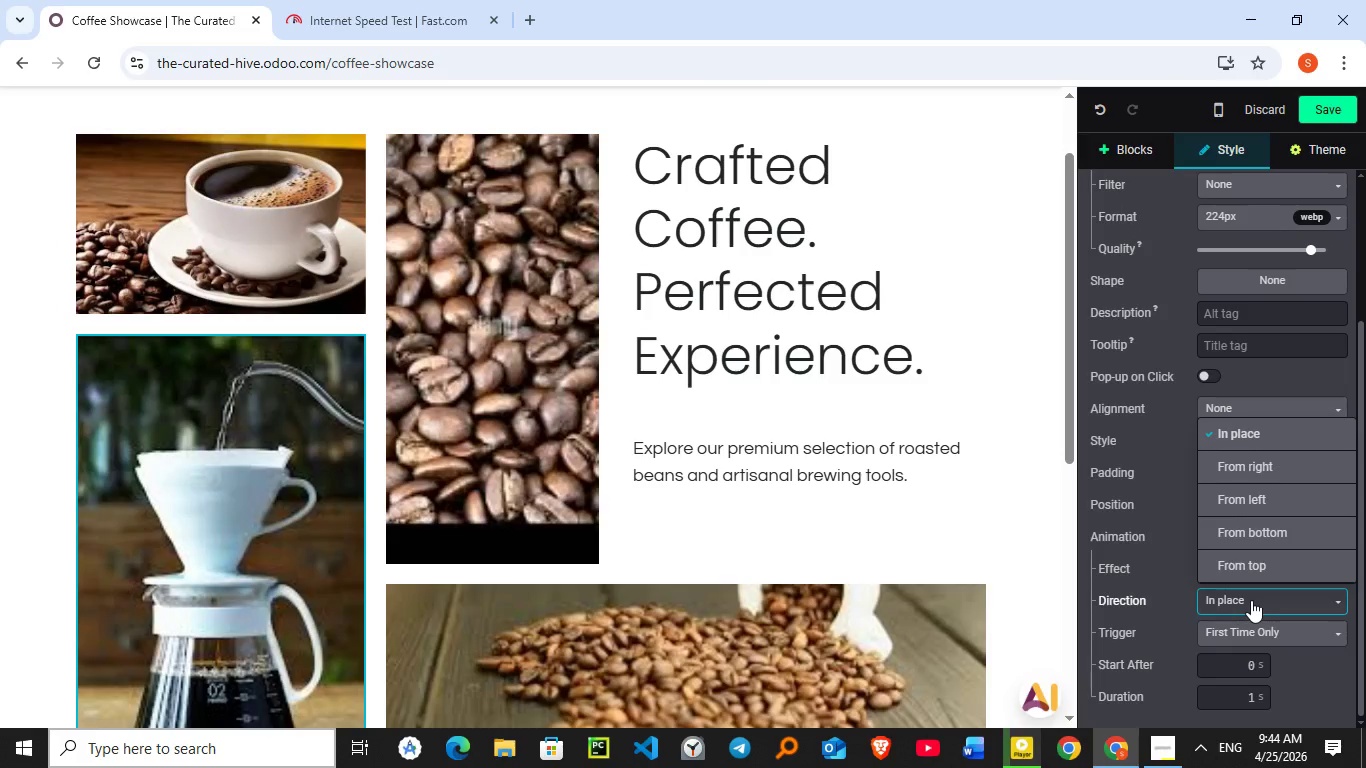 
left_click([1251, 600])
 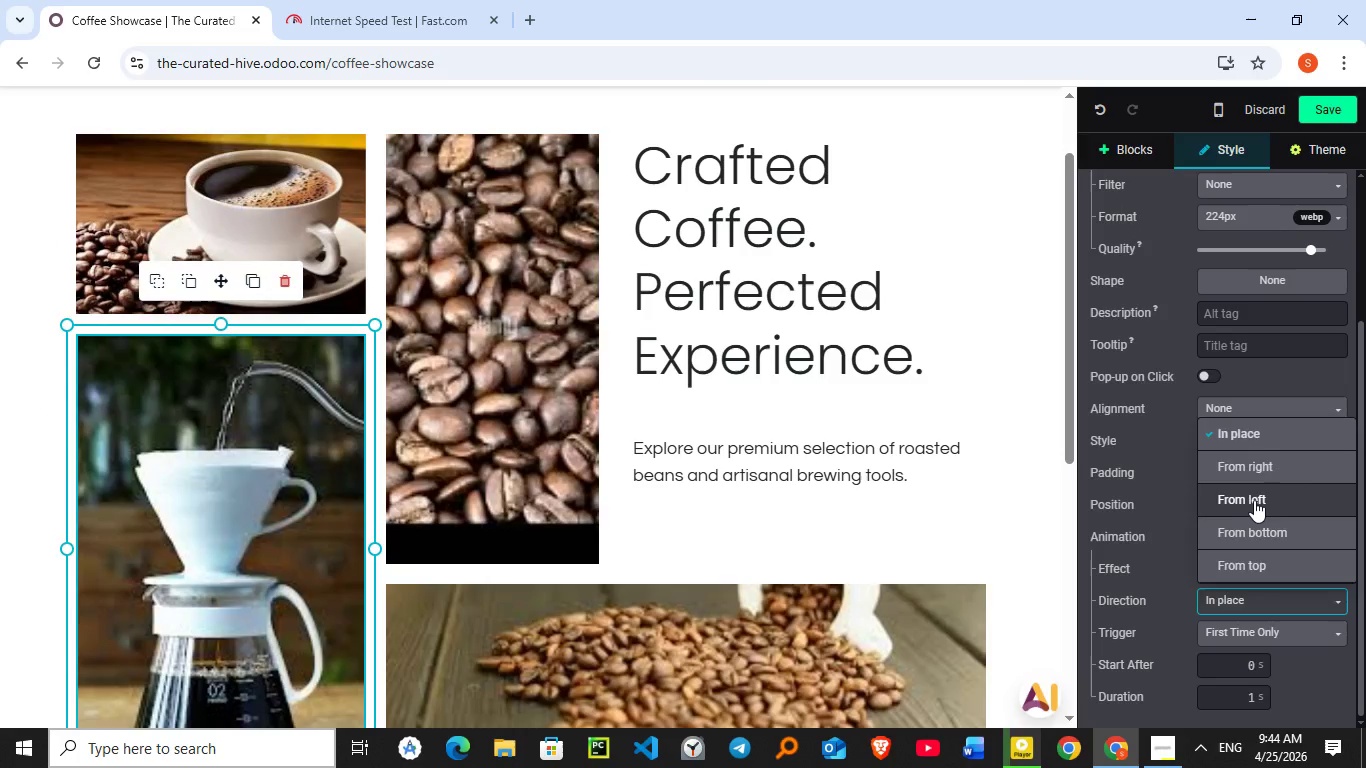 
left_click([1254, 500])
 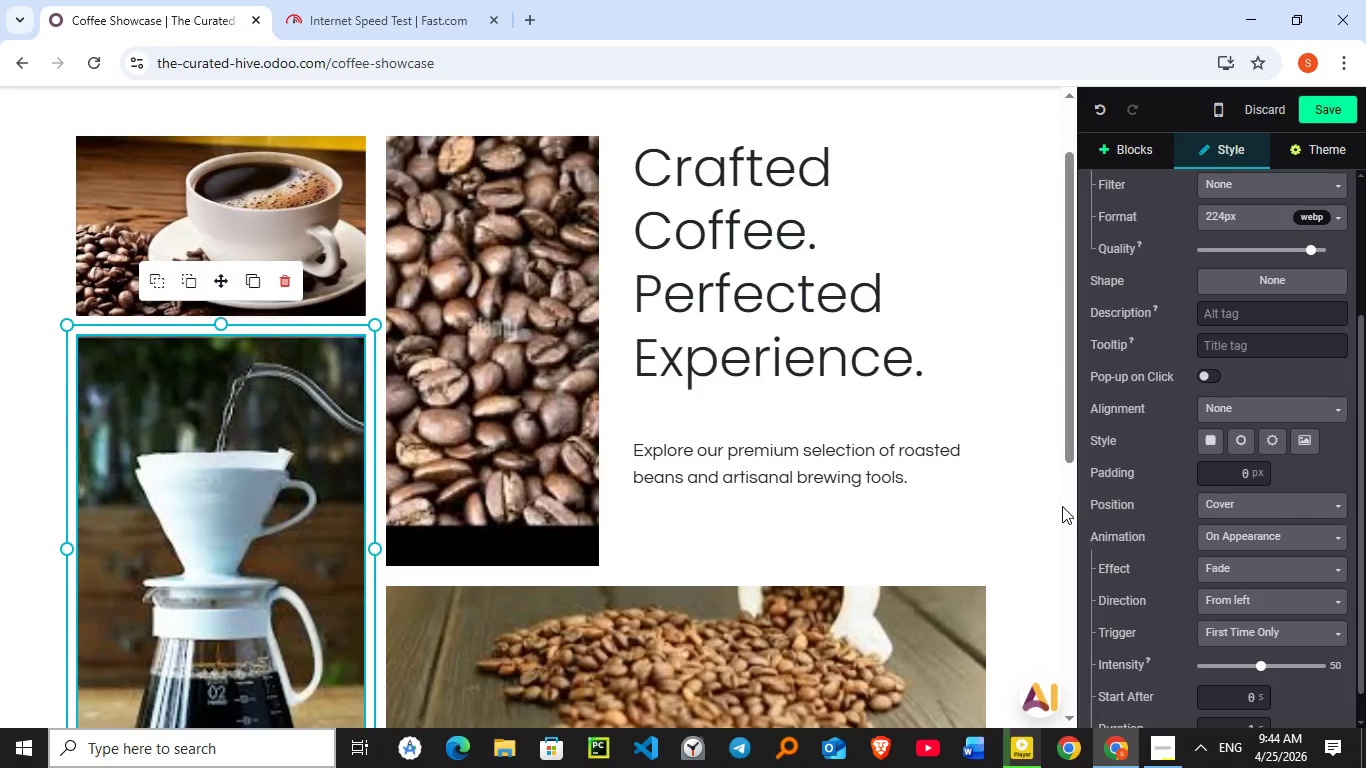 
scroll: coordinate [1061, 505], scroll_direction: up, amount: 3.0
 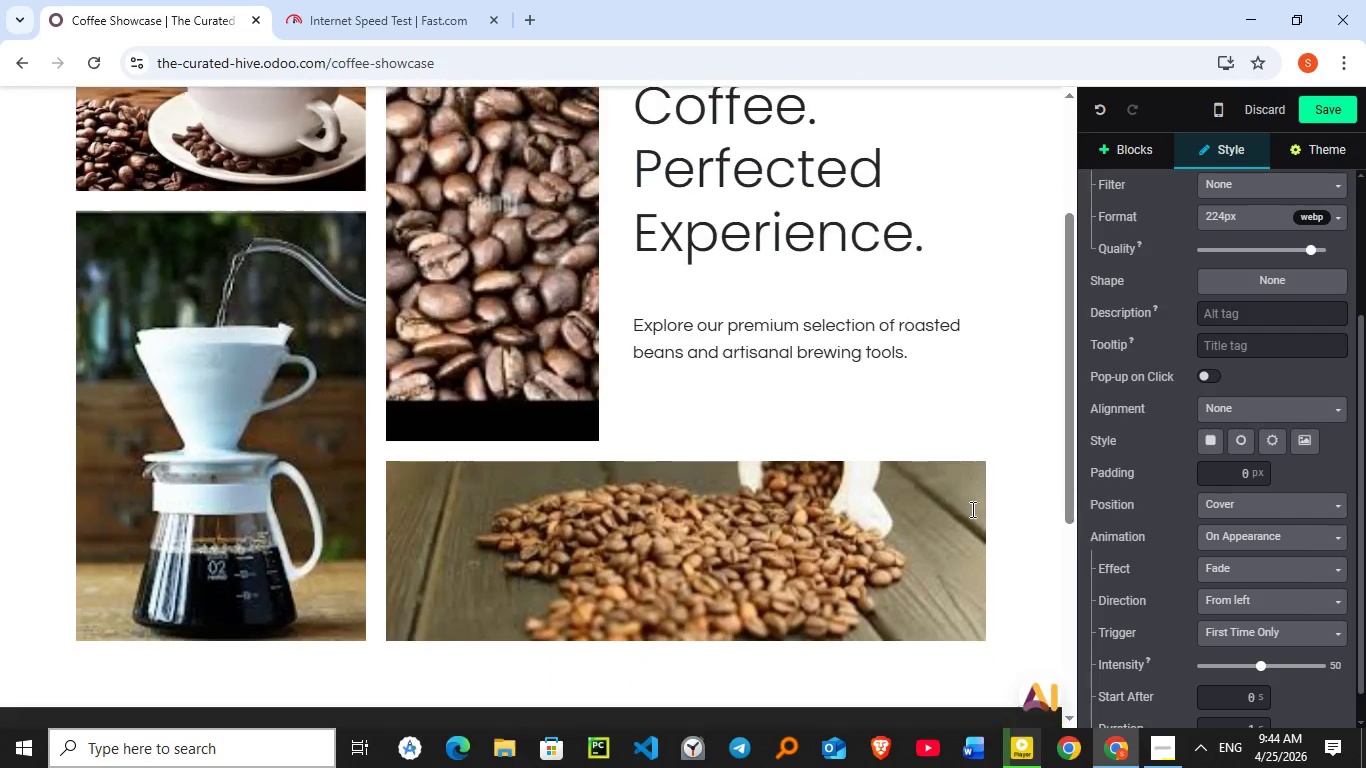 
scroll: coordinate [971, 509], scroll_direction: down, amount: 3.0
 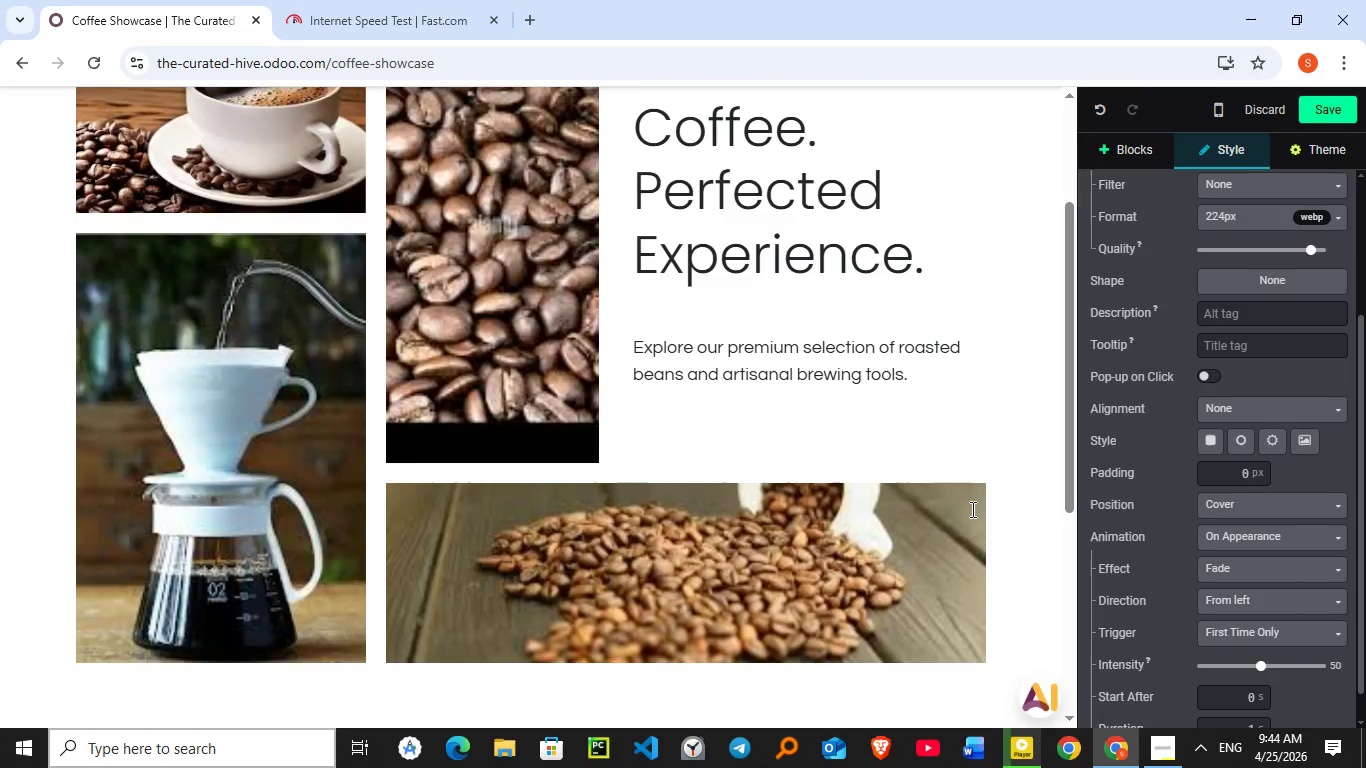 
scroll: coordinate [971, 509], scroll_direction: up, amount: 1.0
 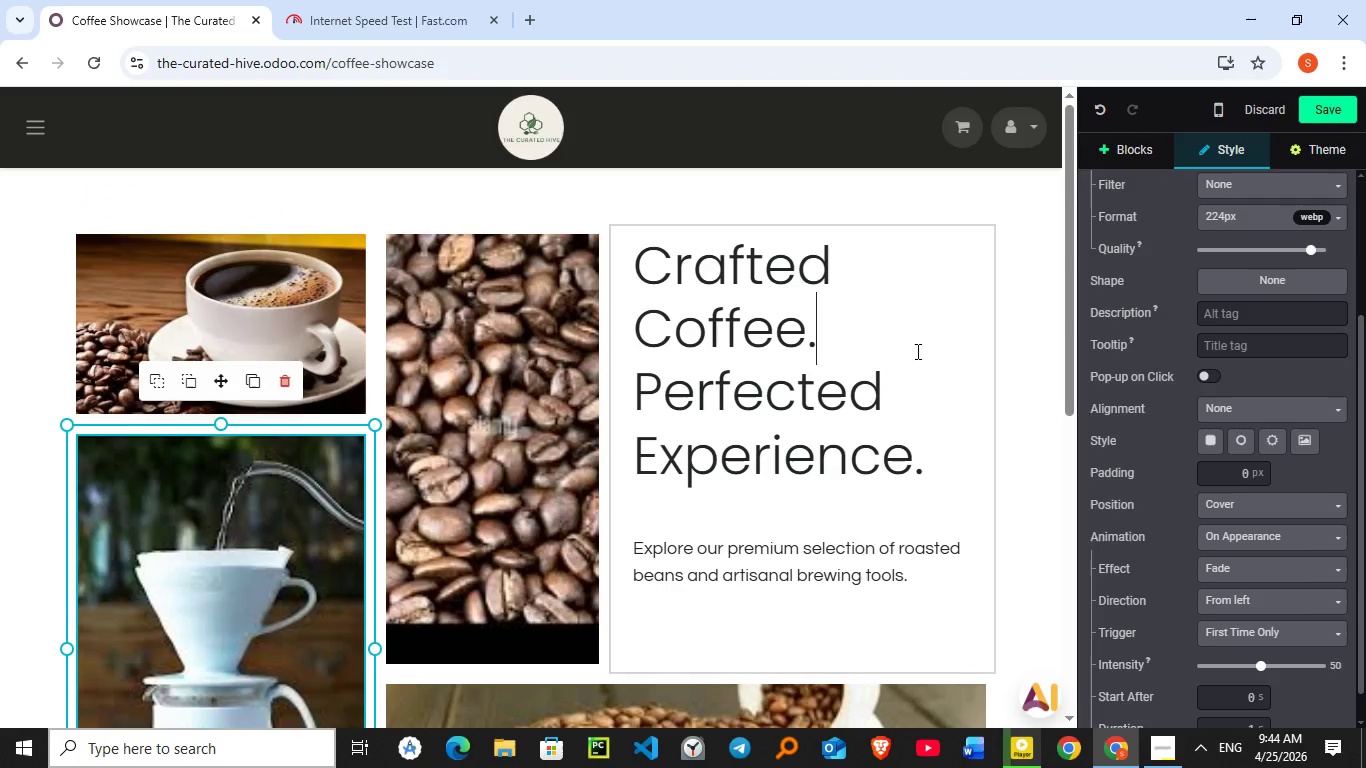 
left_click([916, 351])
 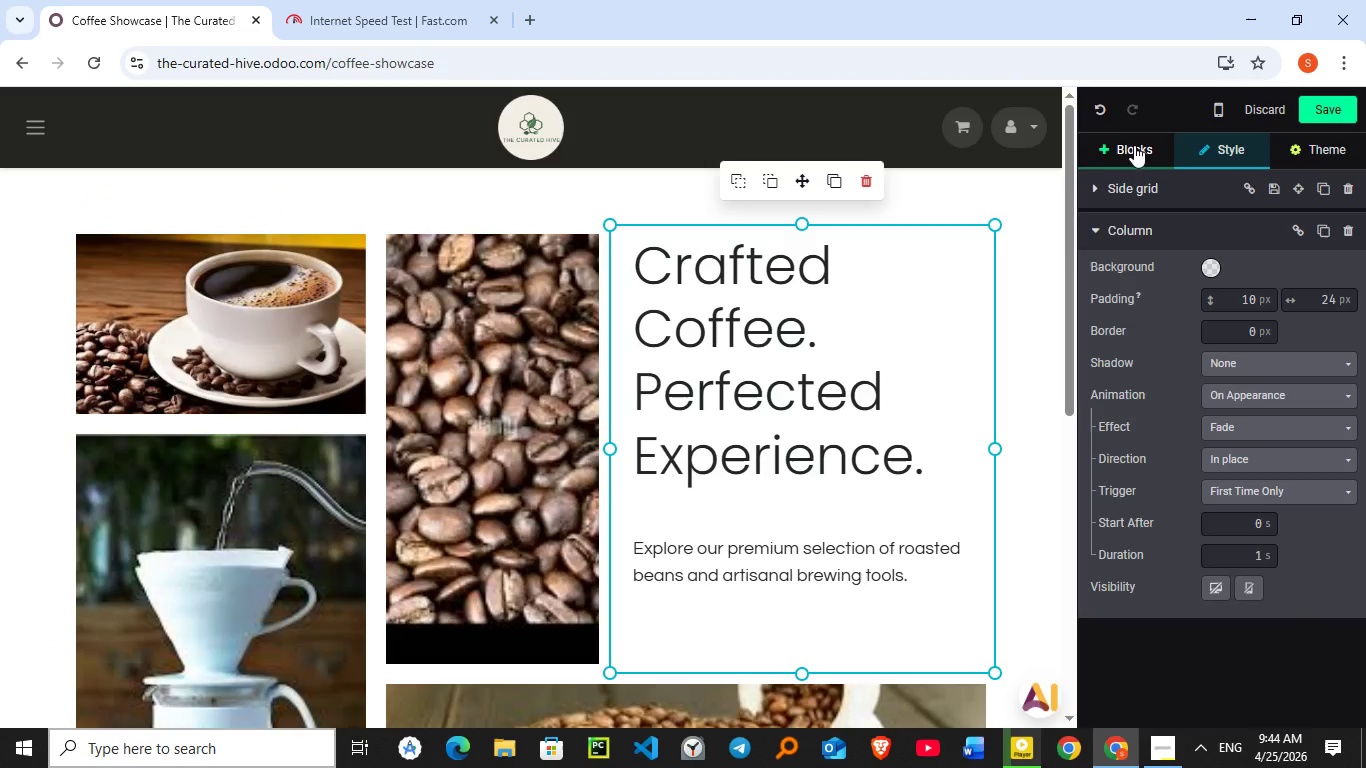 
left_click([1134, 145])
 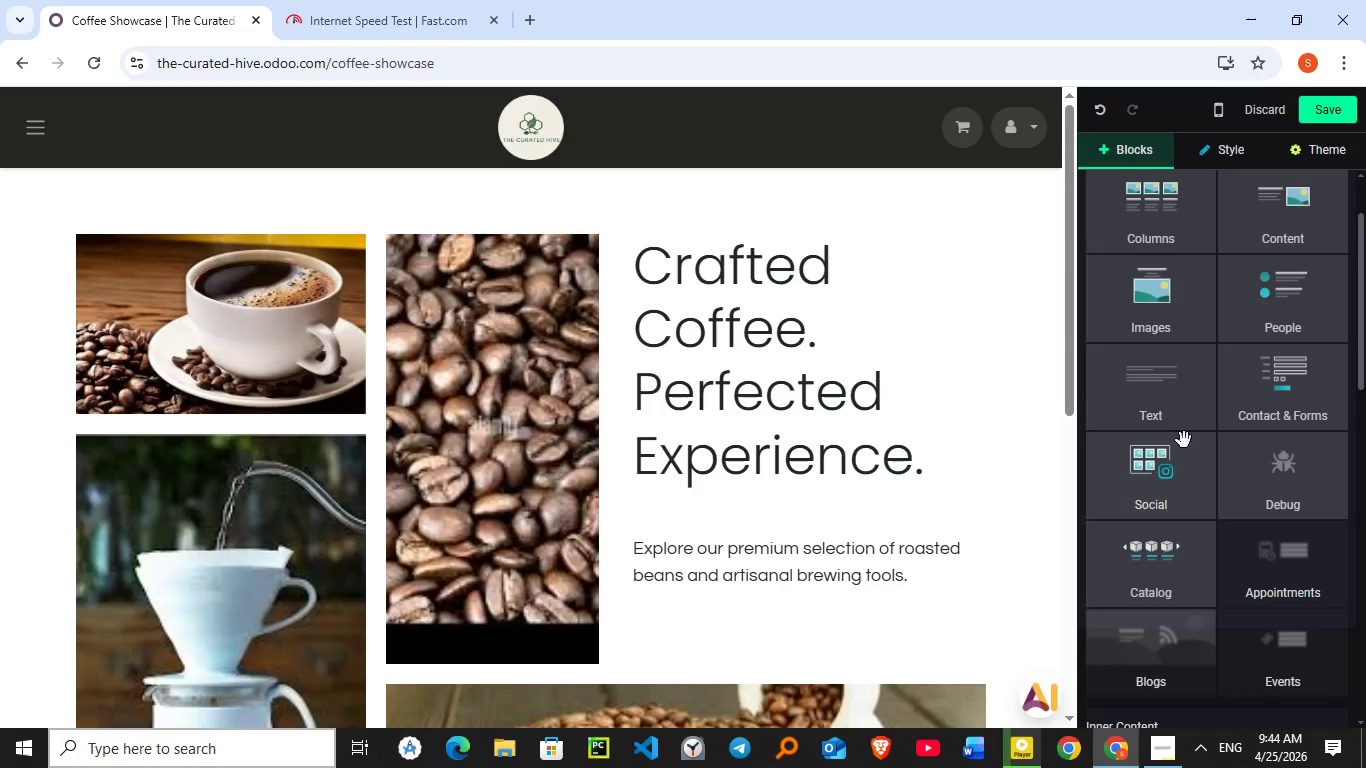 
scroll: coordinate [1184, 440], scroll_direction: down, amount: 1.0
 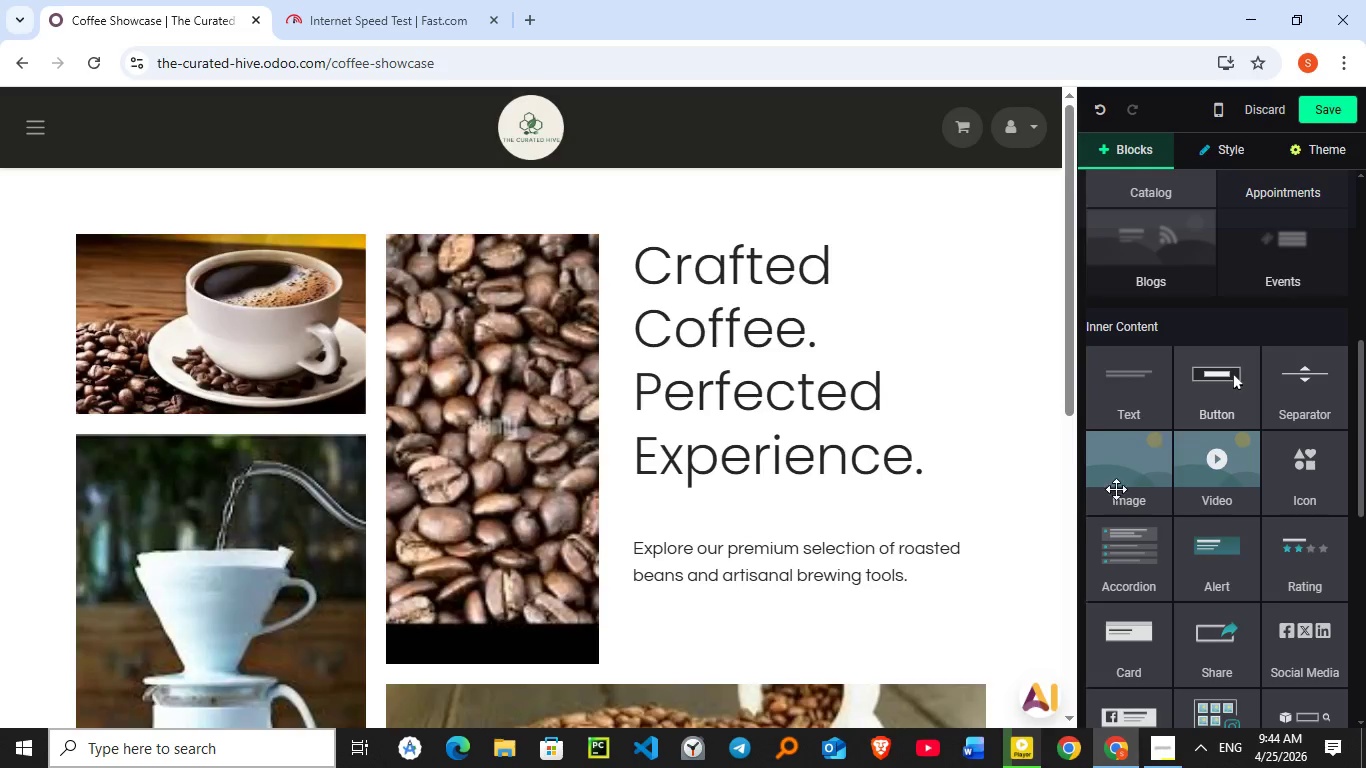 
left_click_drag(start_coordinate=[1230, 401], to_coordinate=[741, 624])
 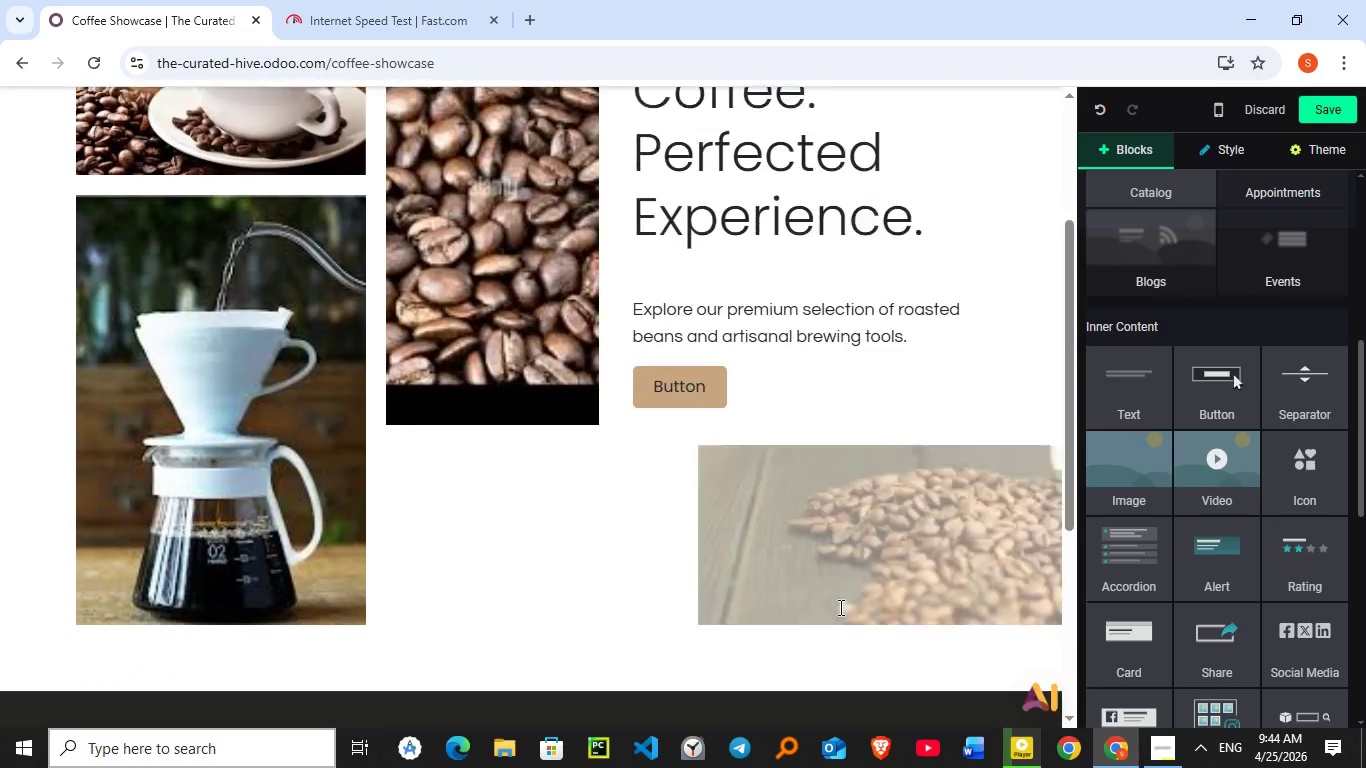 
scroll: coordinate [839, 607], scroll_direction: down, amount: 3.0
 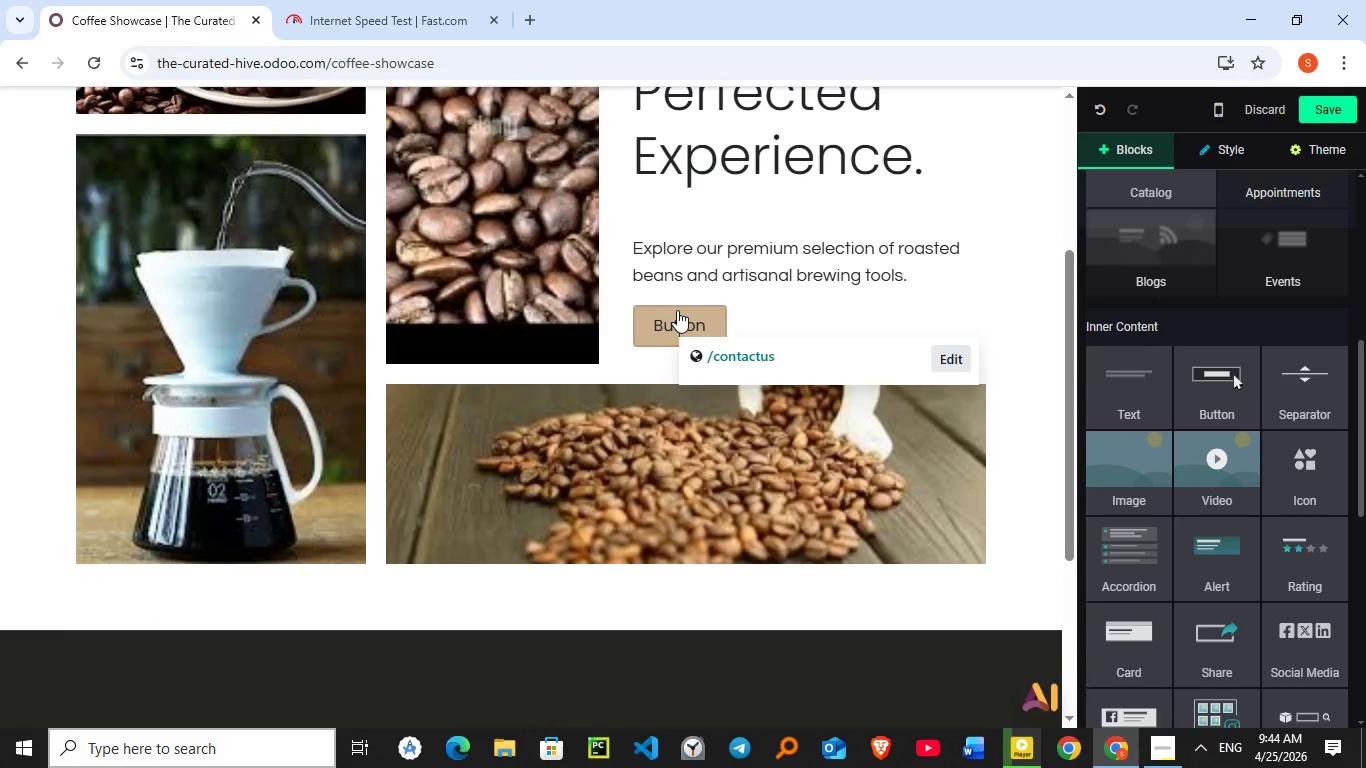 
left_click([677, 310])
 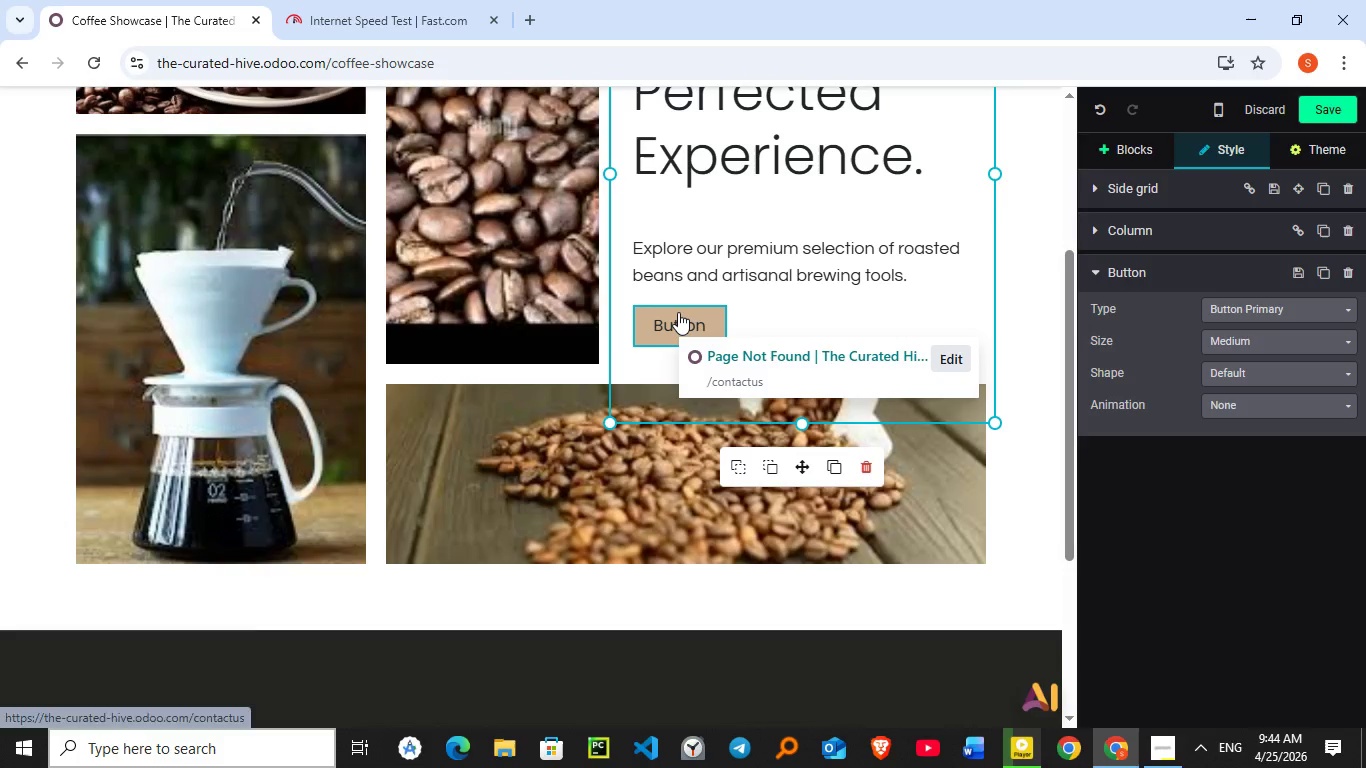 
double_click([678, 312])
 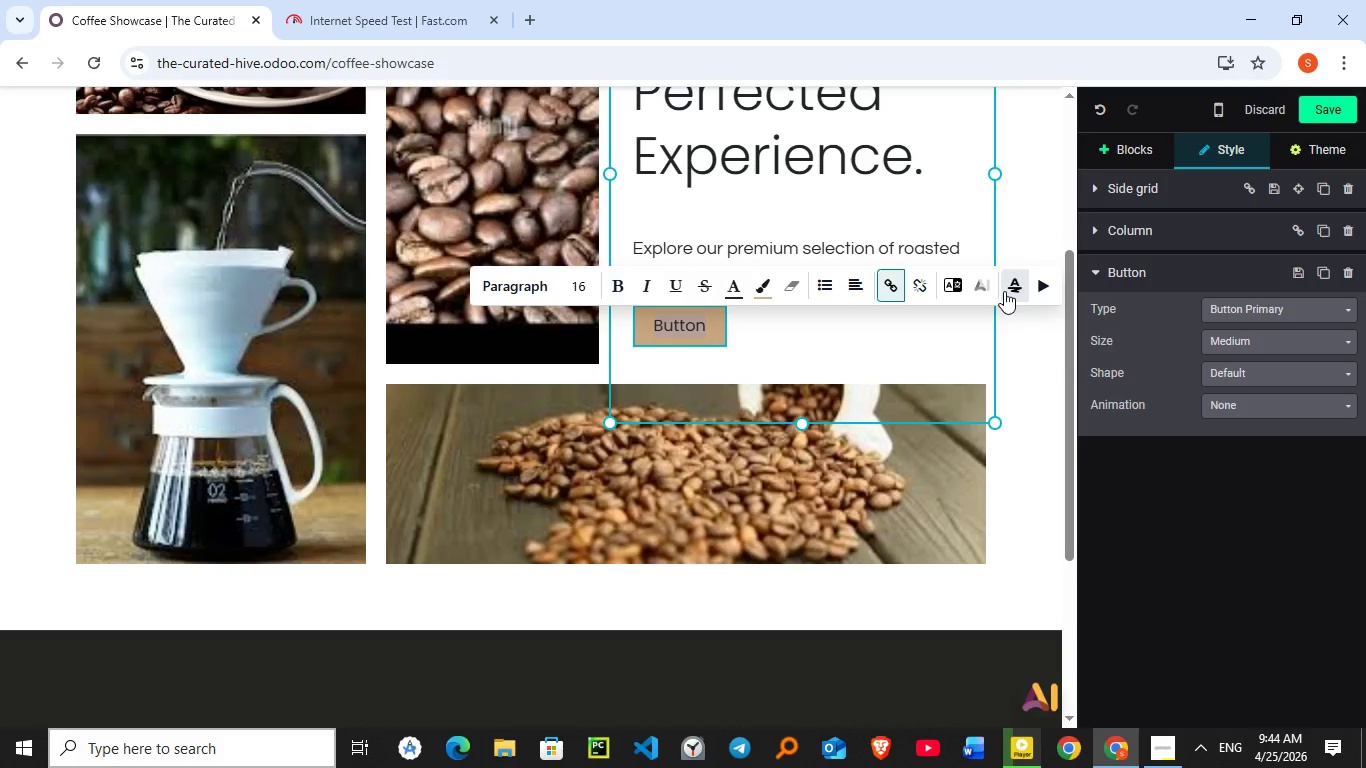 
left_click([1004, 291])
 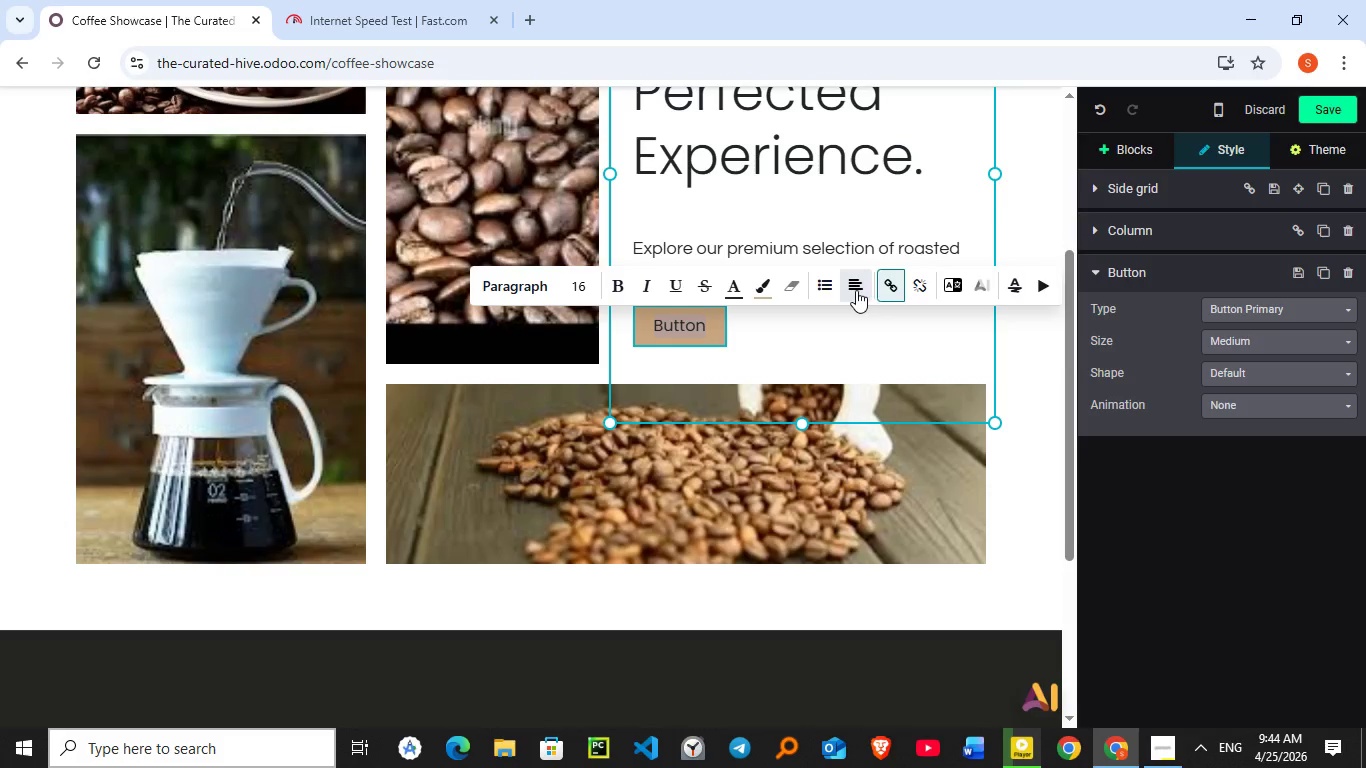 
left_click([873, 292])
 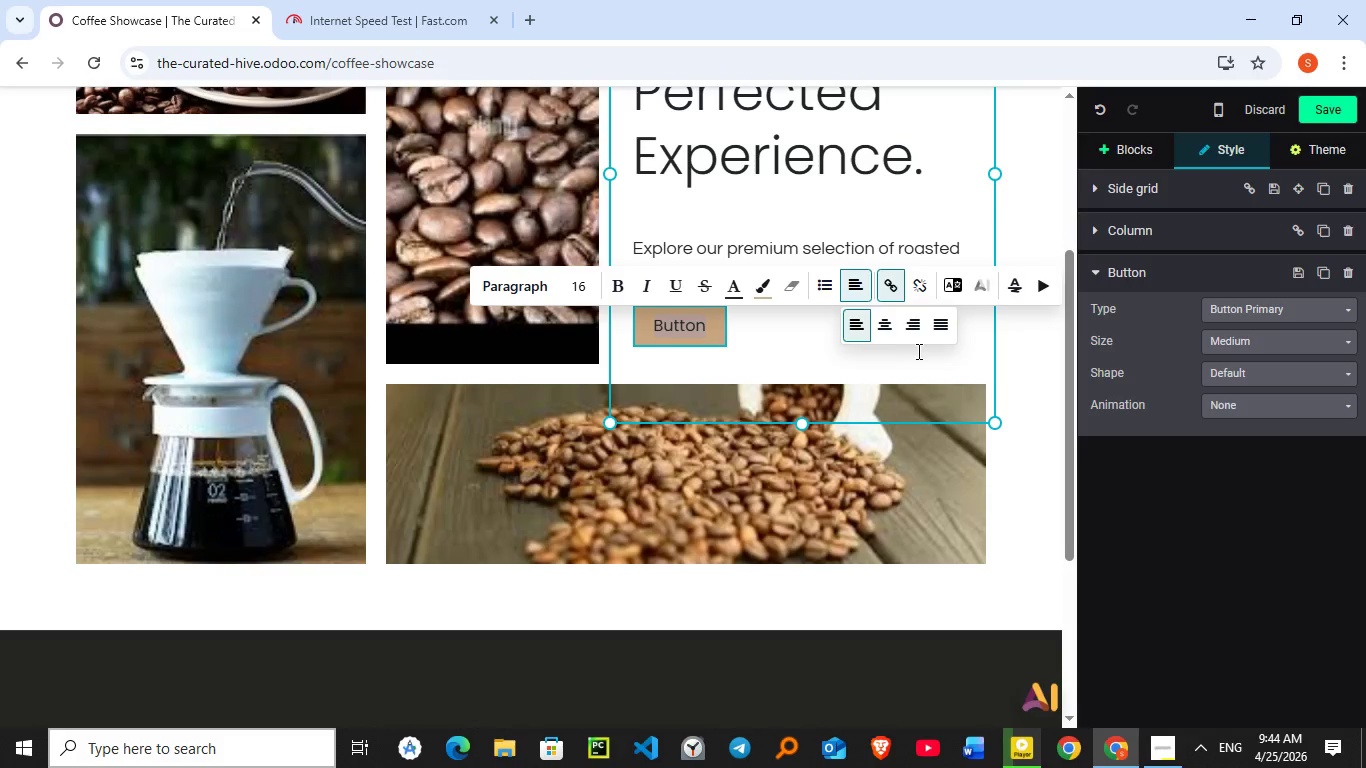 
left_click([856, 290])
 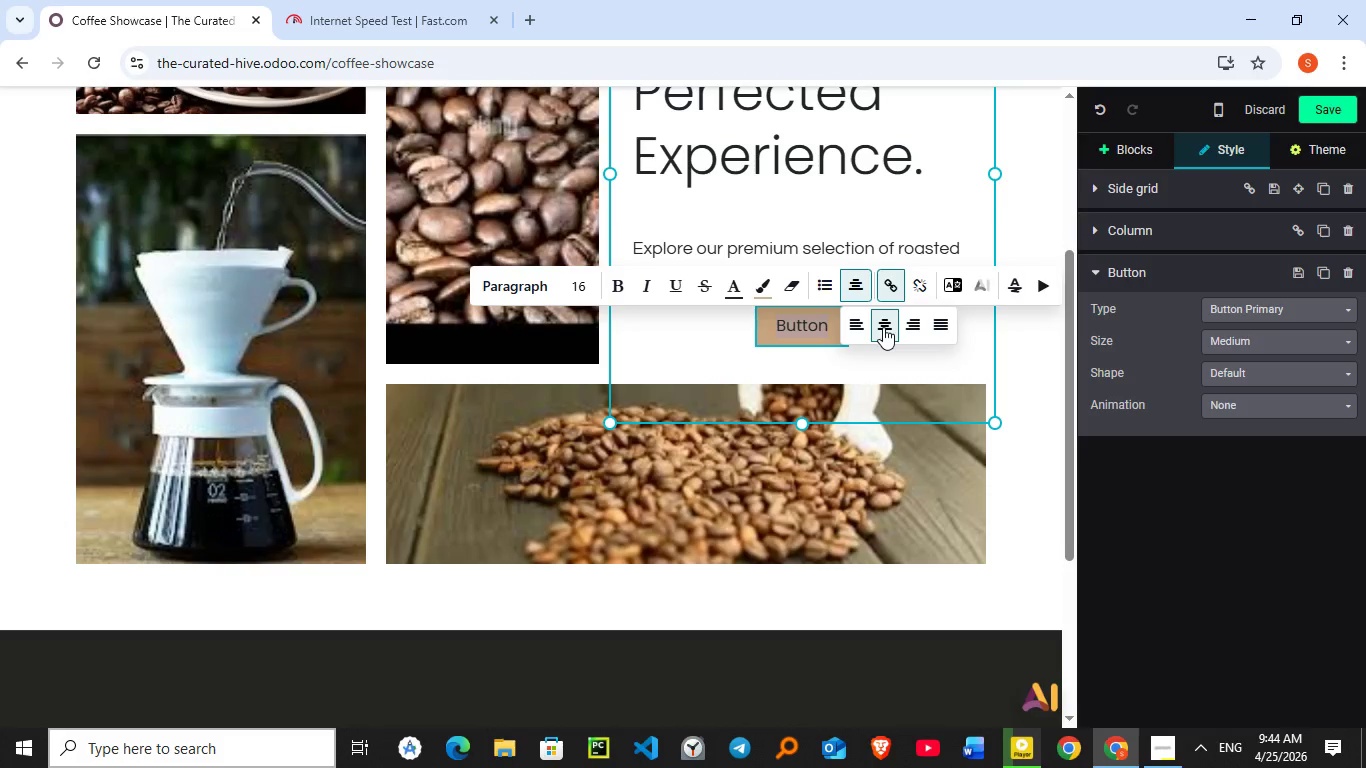 
left_click([883, 327])
 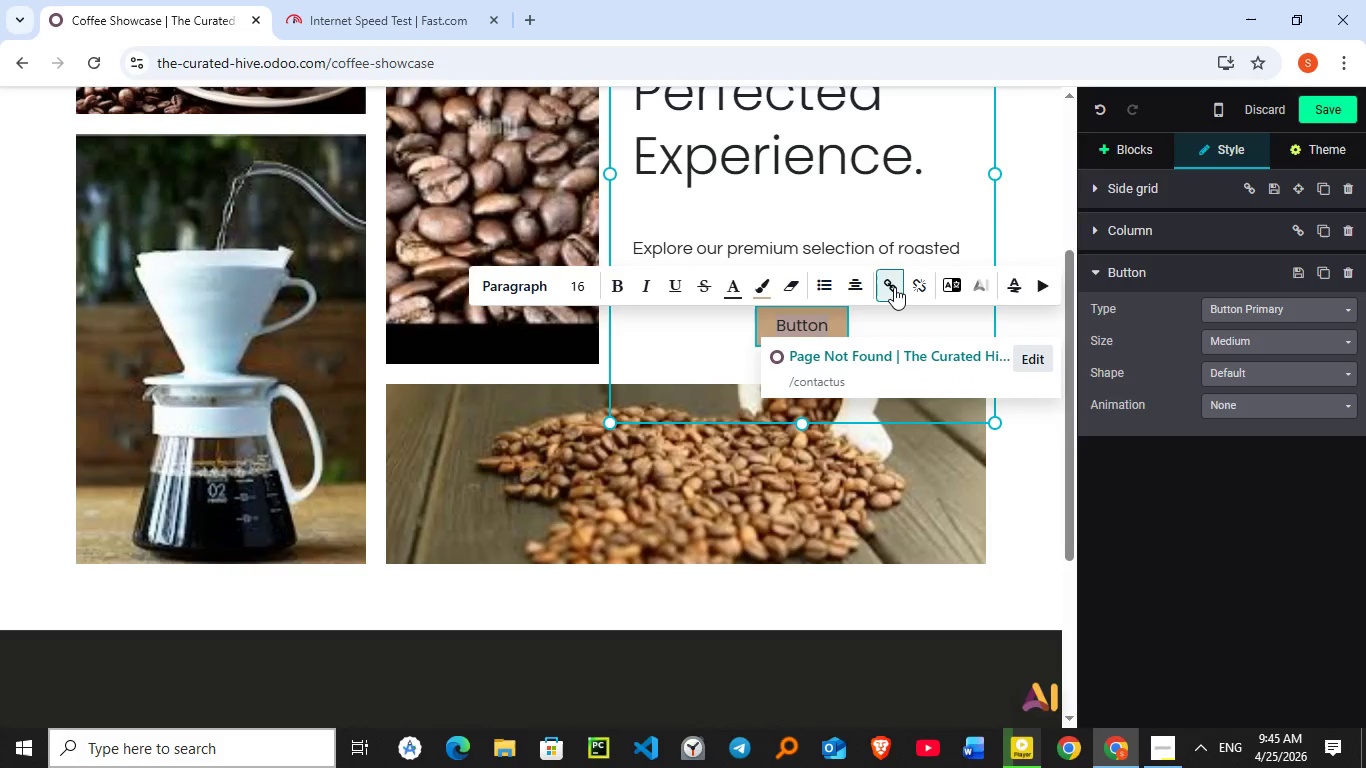 
left_click([894, 287])
 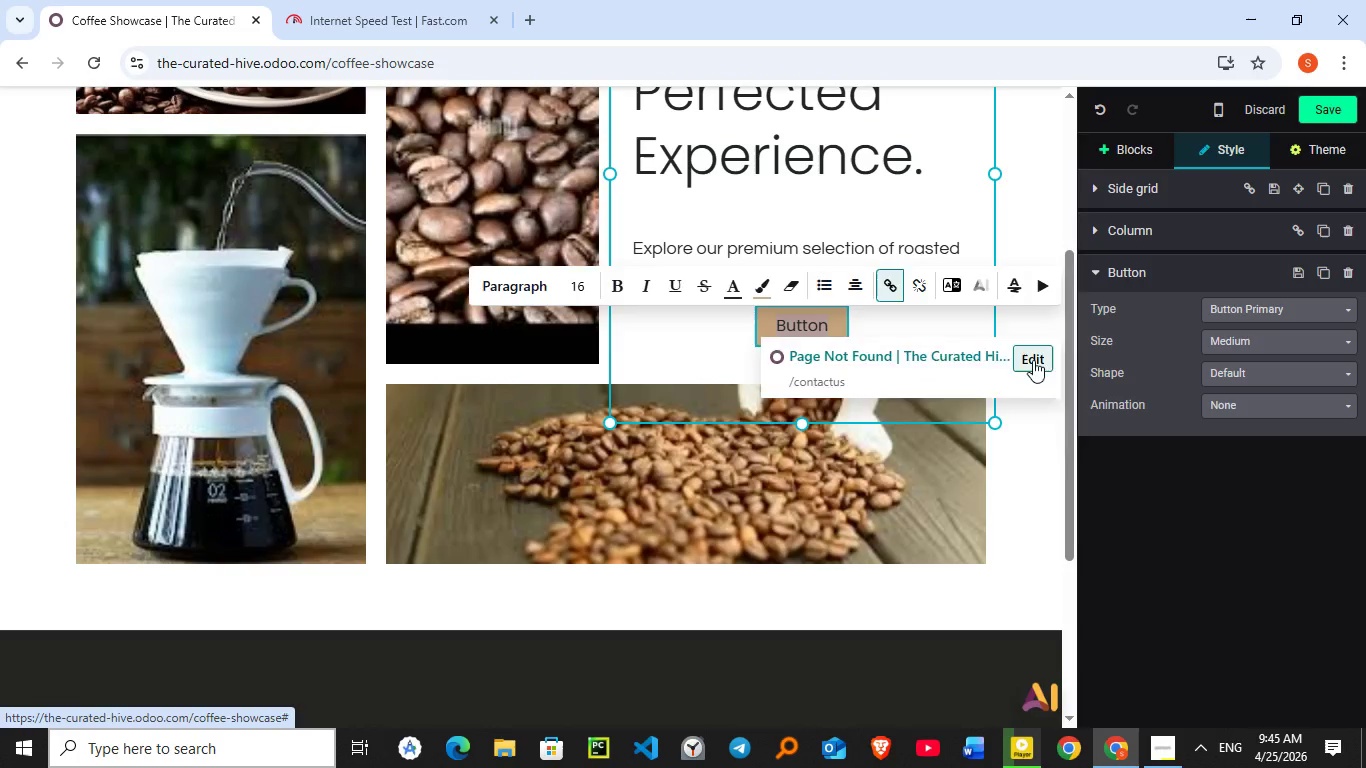 
left_click([1033, 360])
 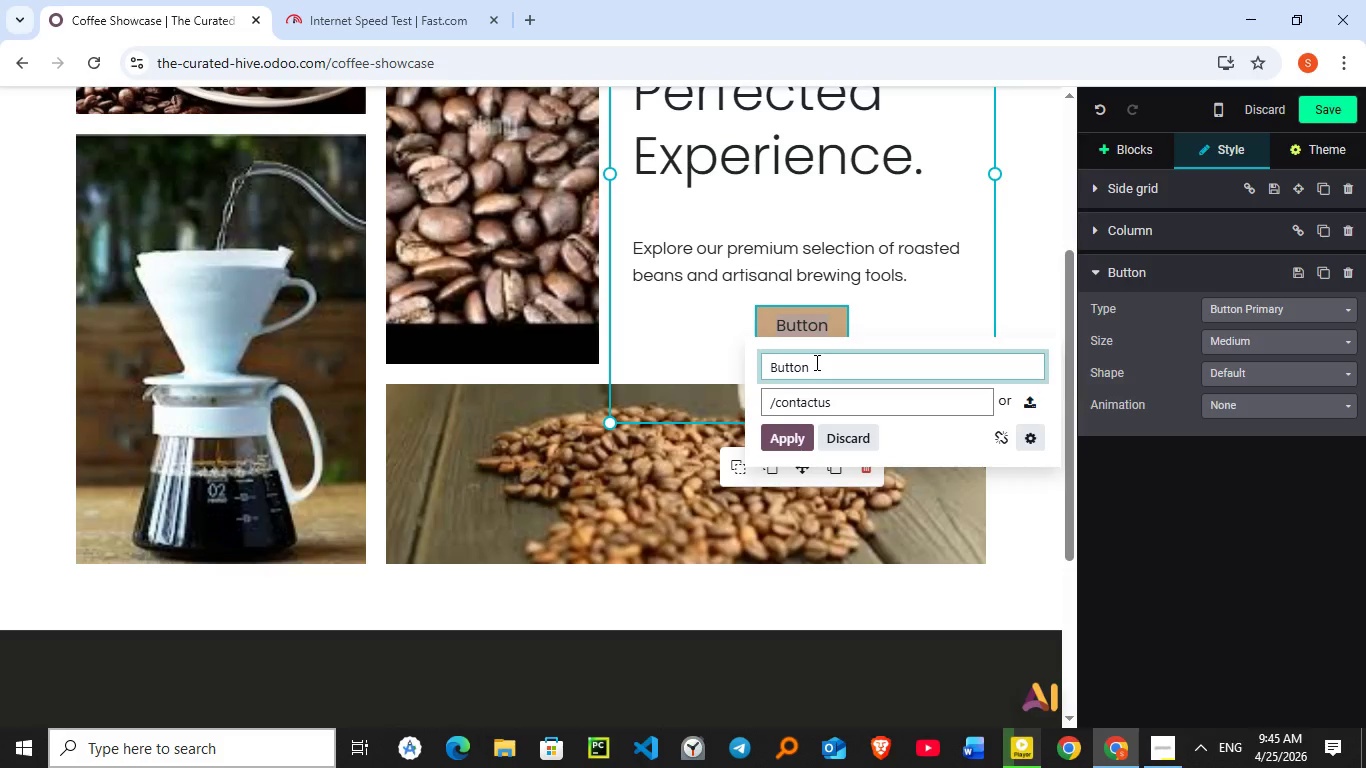 
key(Control+ControlLeft)
 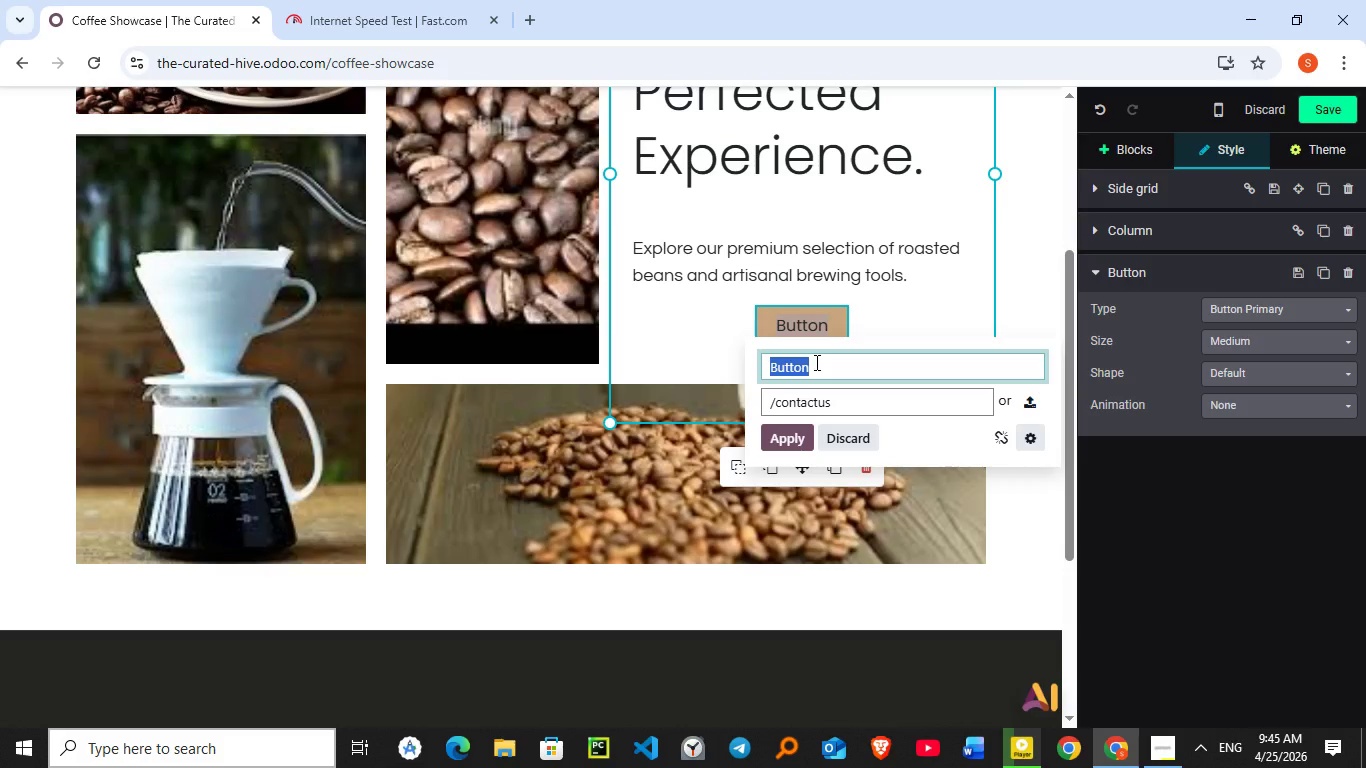 
key(Control+A)
 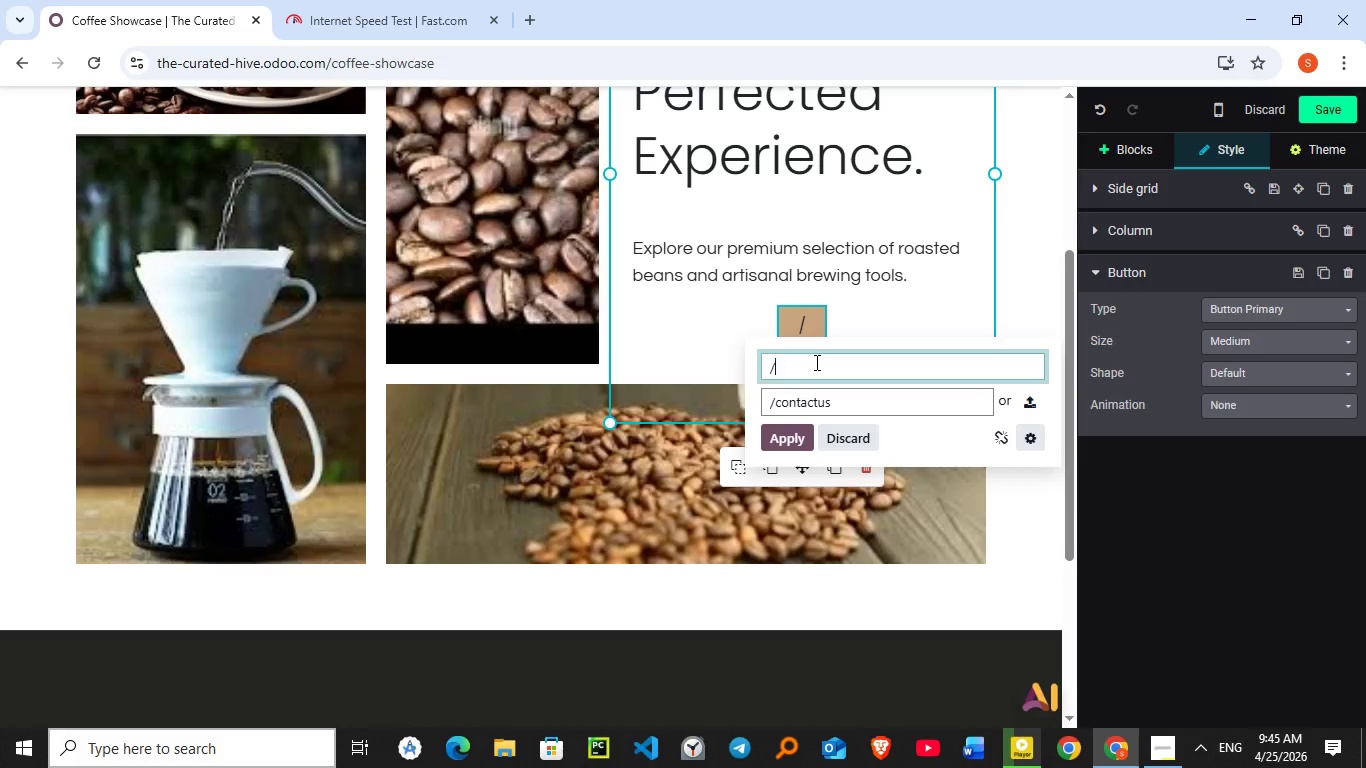 
key(Slash)
 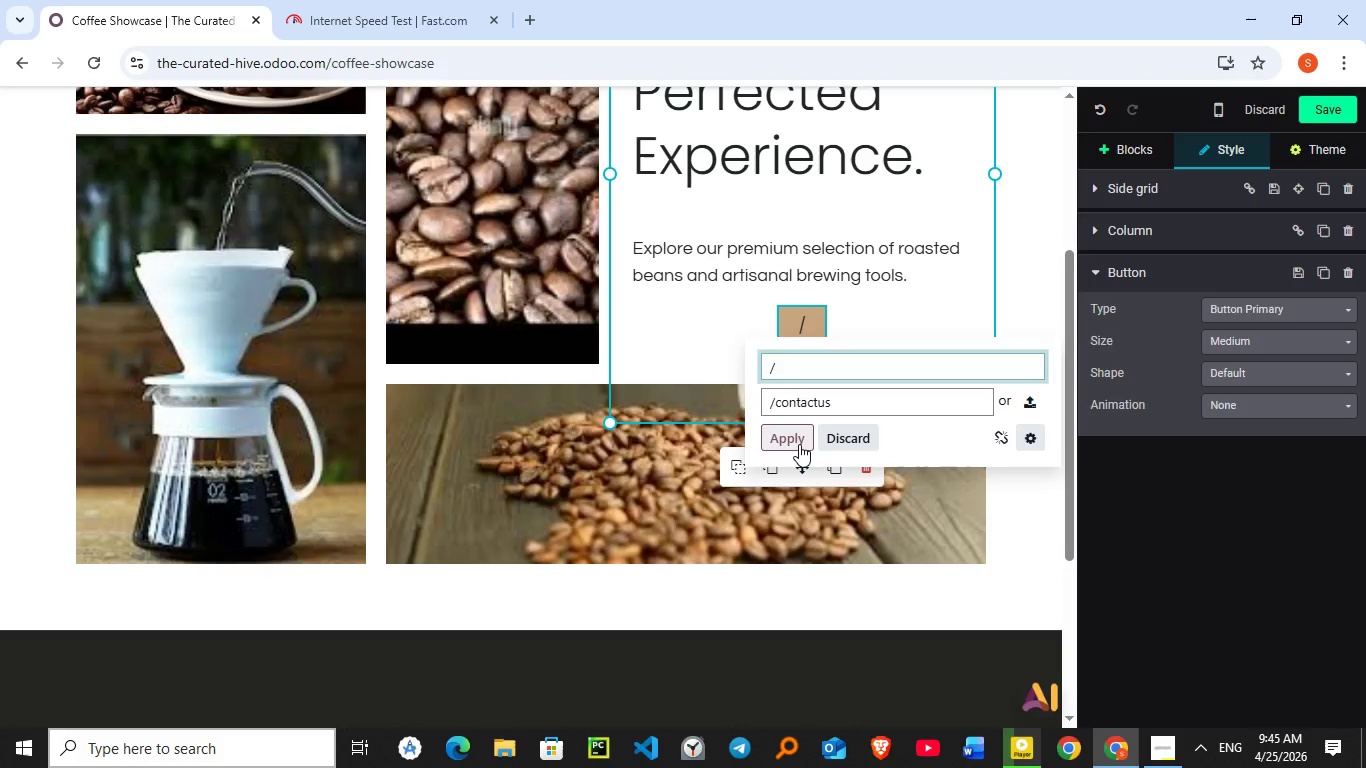 
left_click([799, 444])
 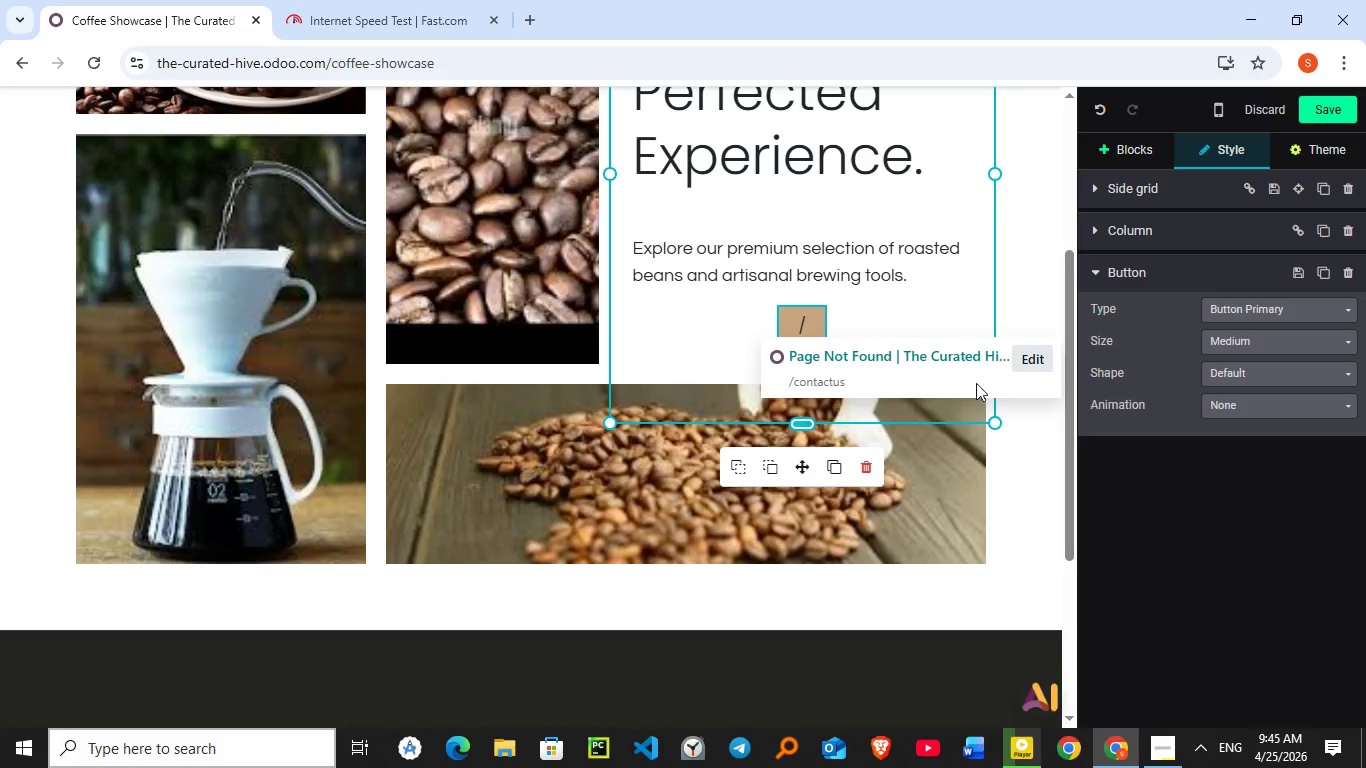 
left_click([1035, 360])
 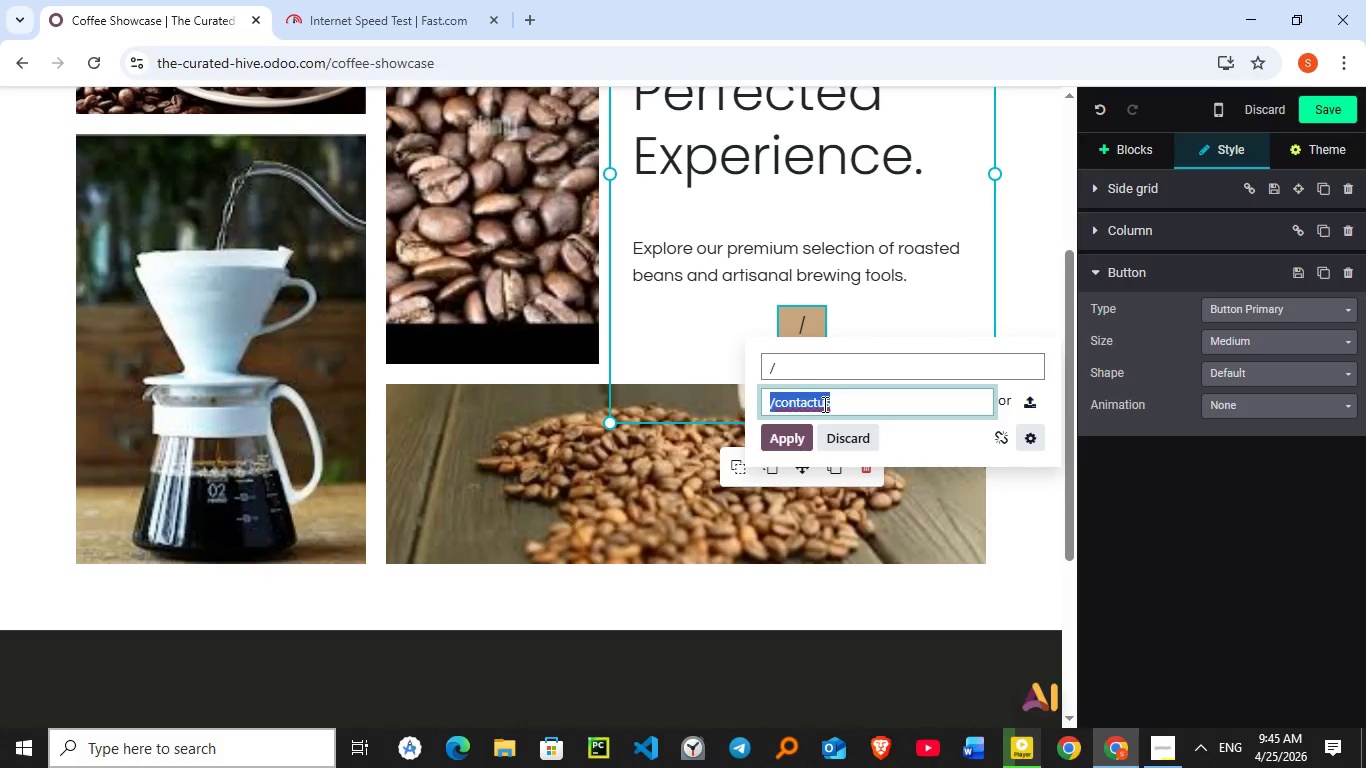 
left_click([814, 404])
 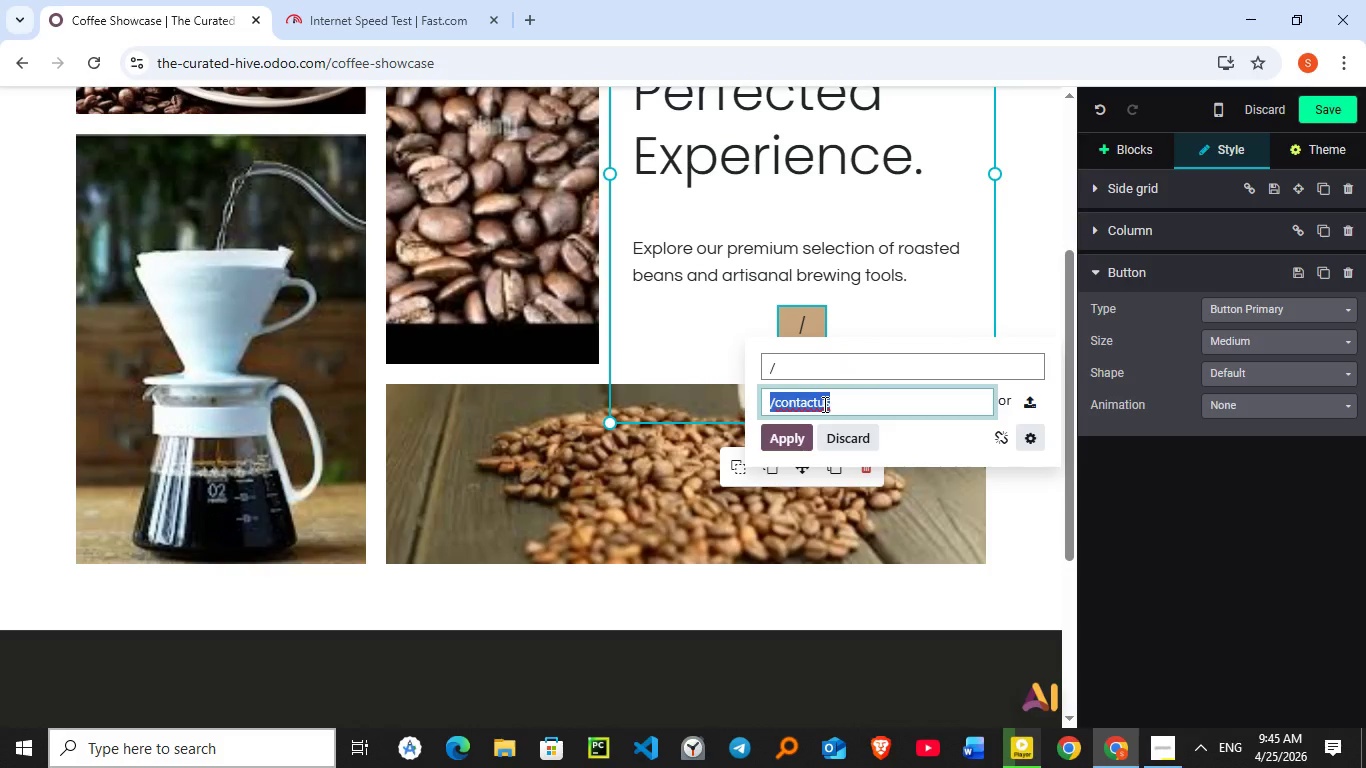 
hold_key(key=ControlLeft, duration=1.12)
 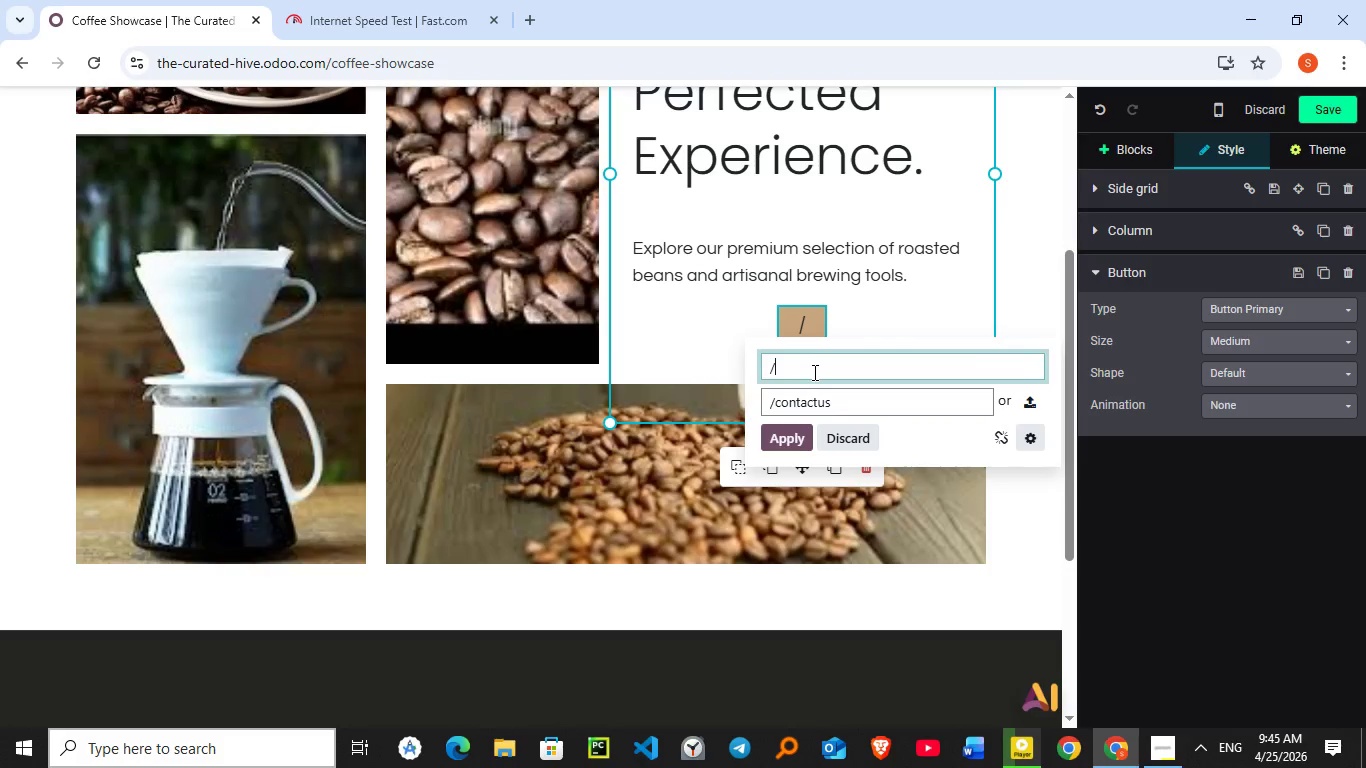 
left_click([813, 372])
 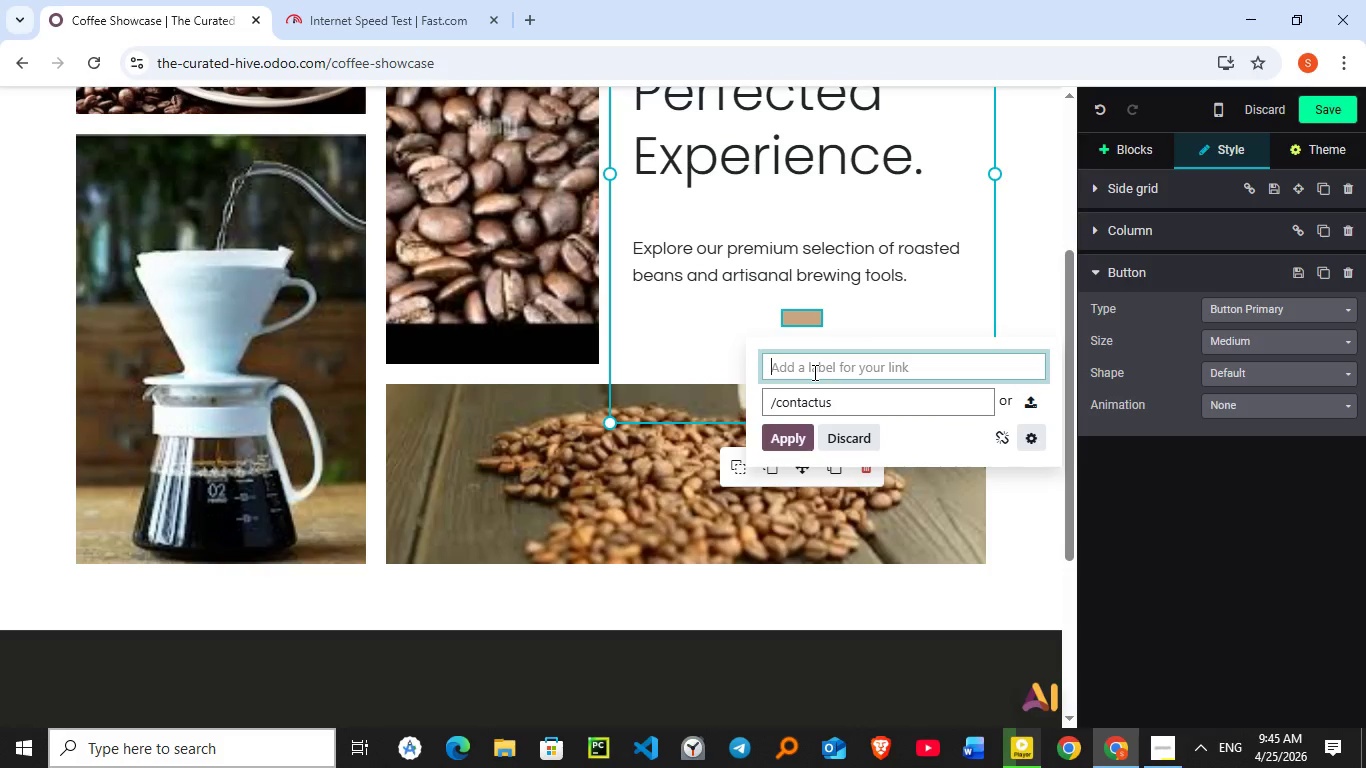 
key(Backspace)
type(Hom)
key(Backspace)
key(Backspace)
key(Backspace)
 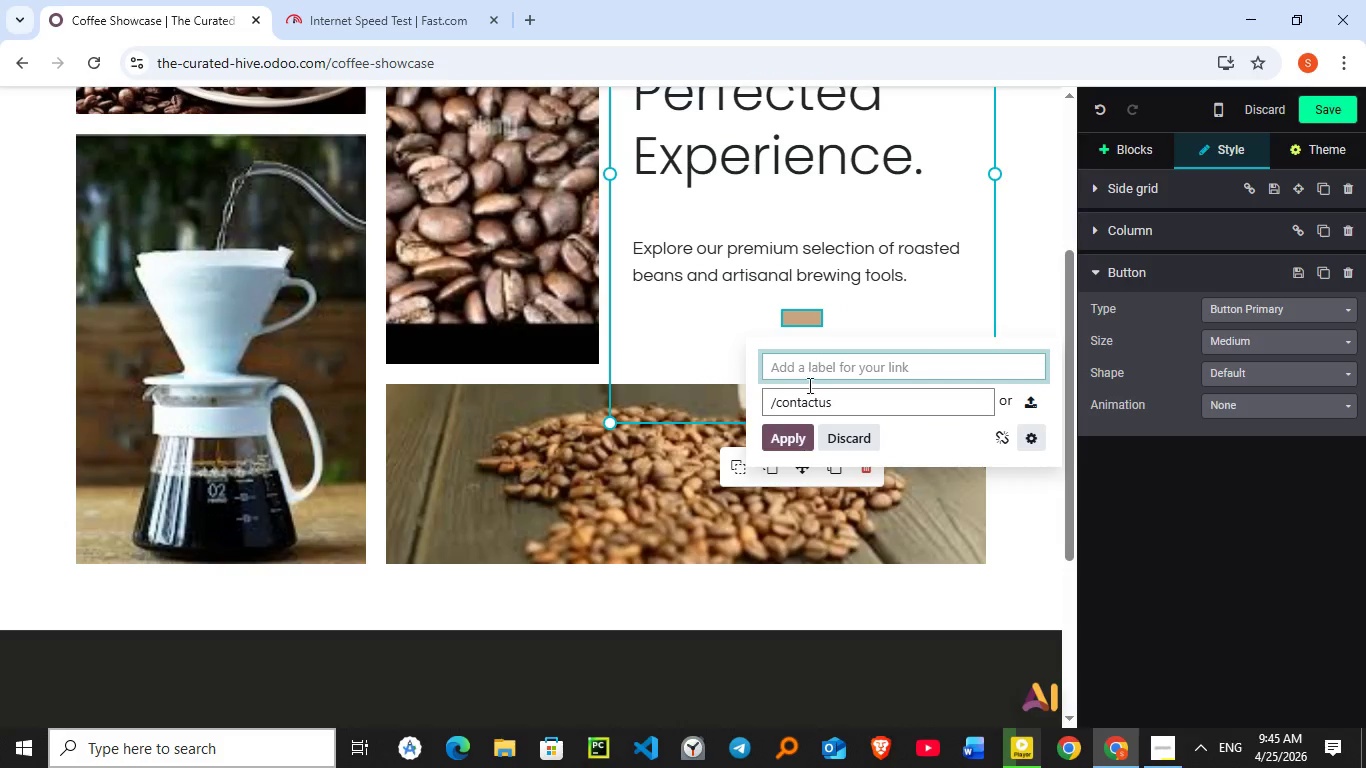 
left_click([813, 408])
 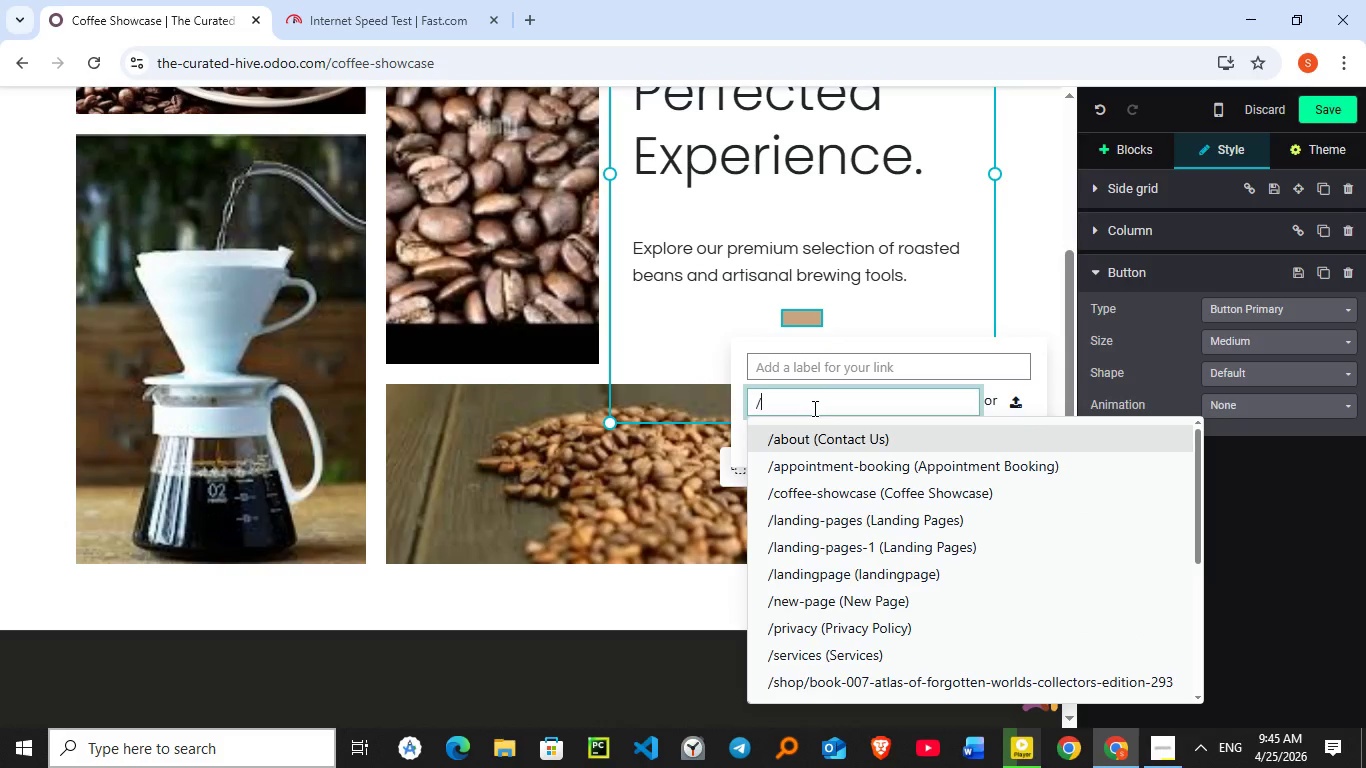 
key(Slash)
 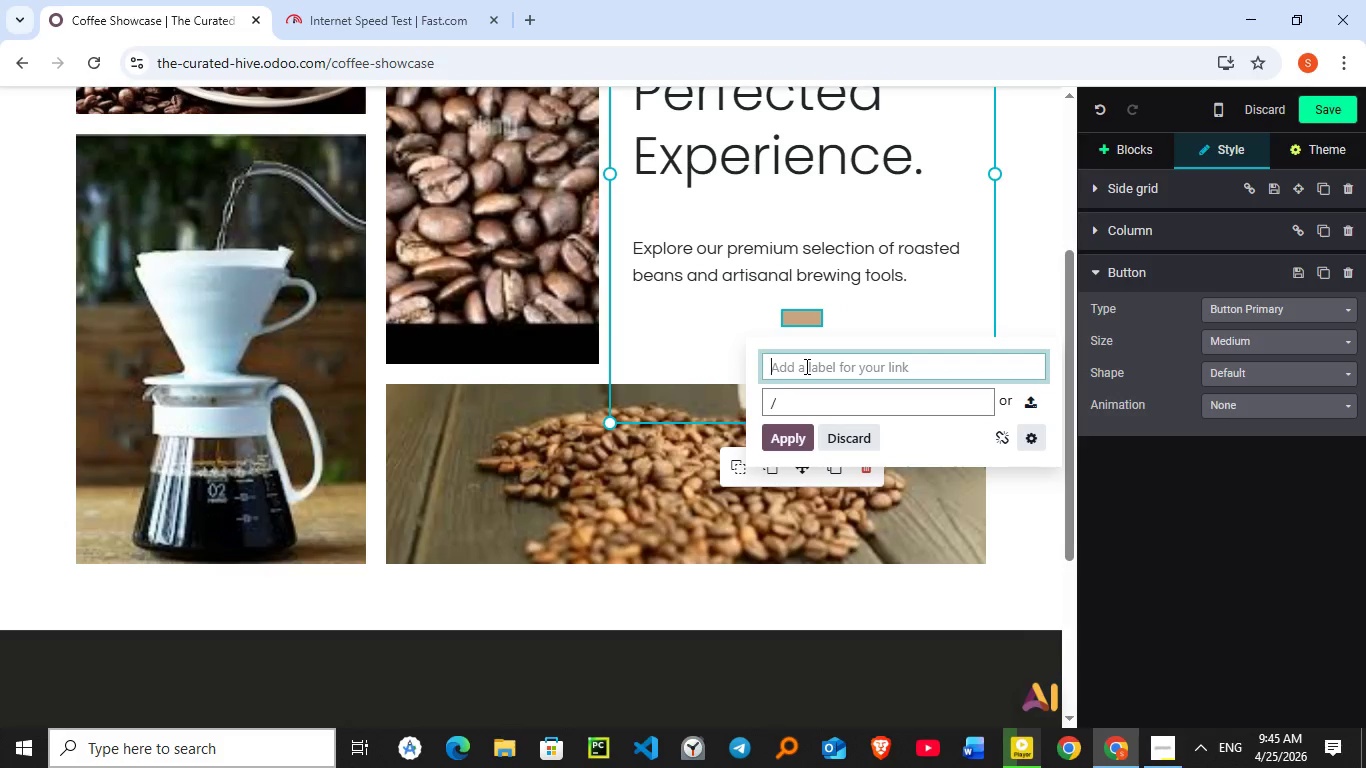 
left_click([805, 366])
 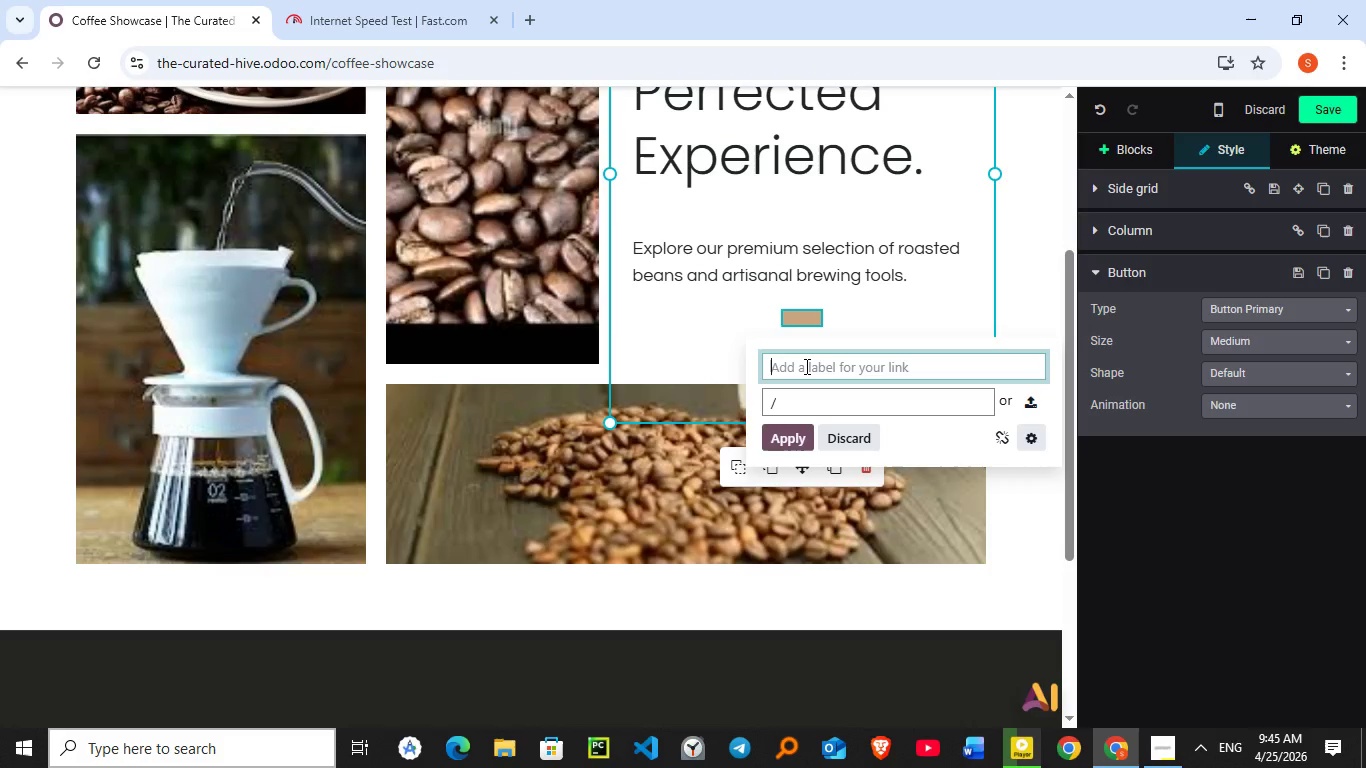 
wait(6.38)
 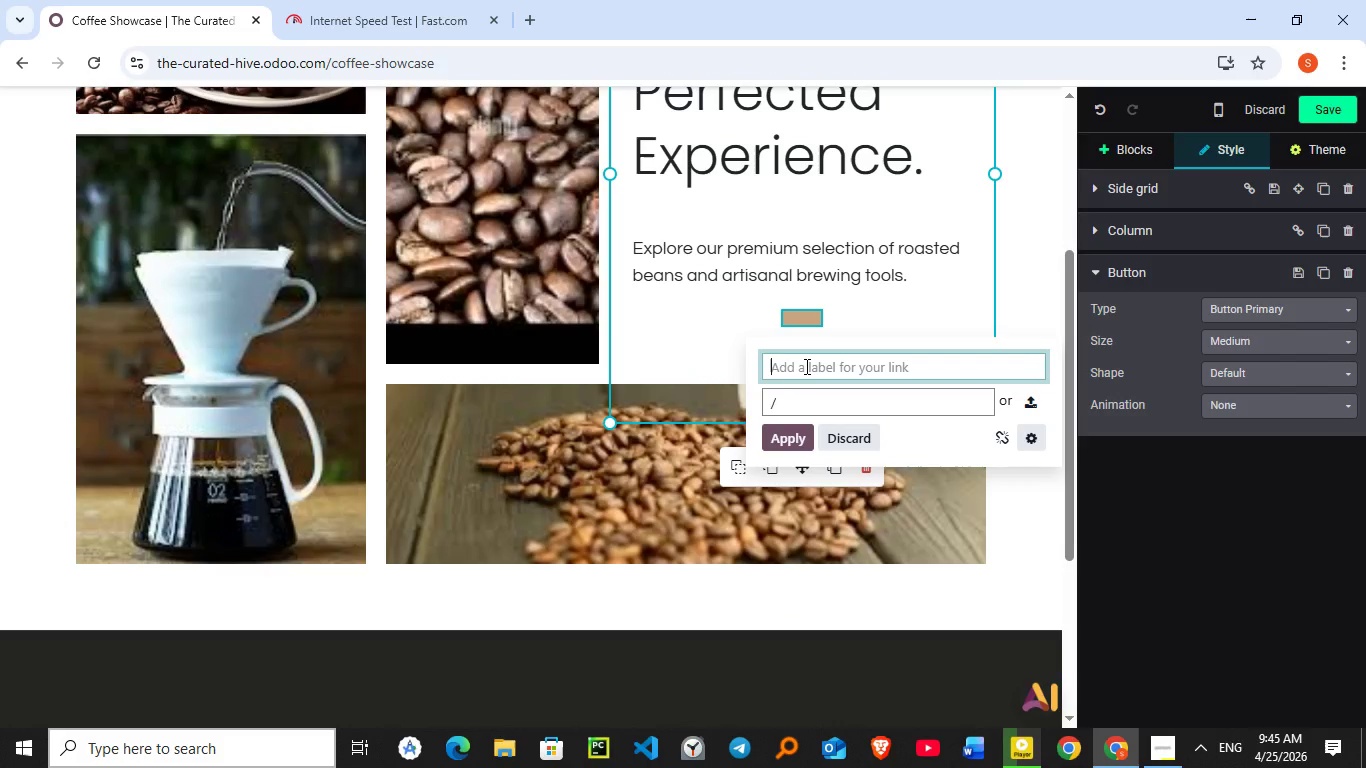 
key(Shift+ShiftLeft)
 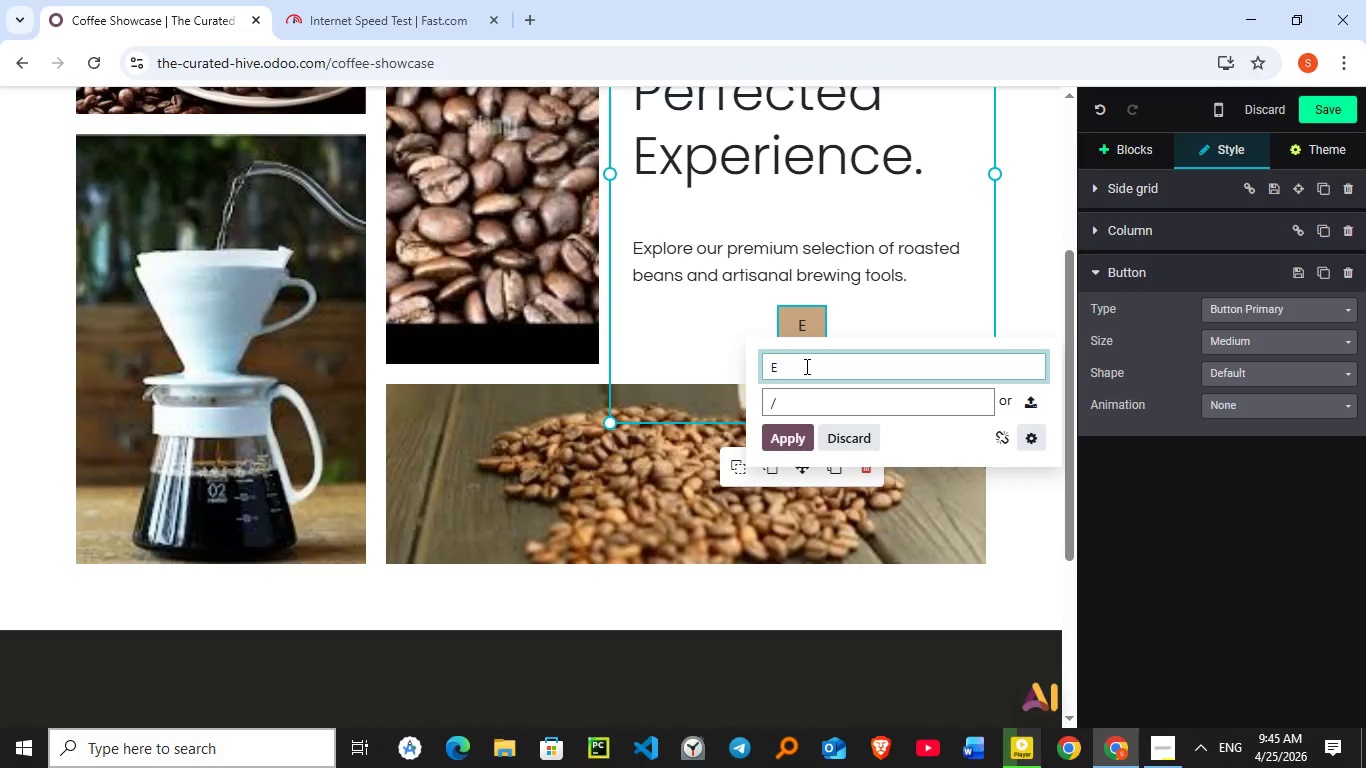 
key(Shift+E)
 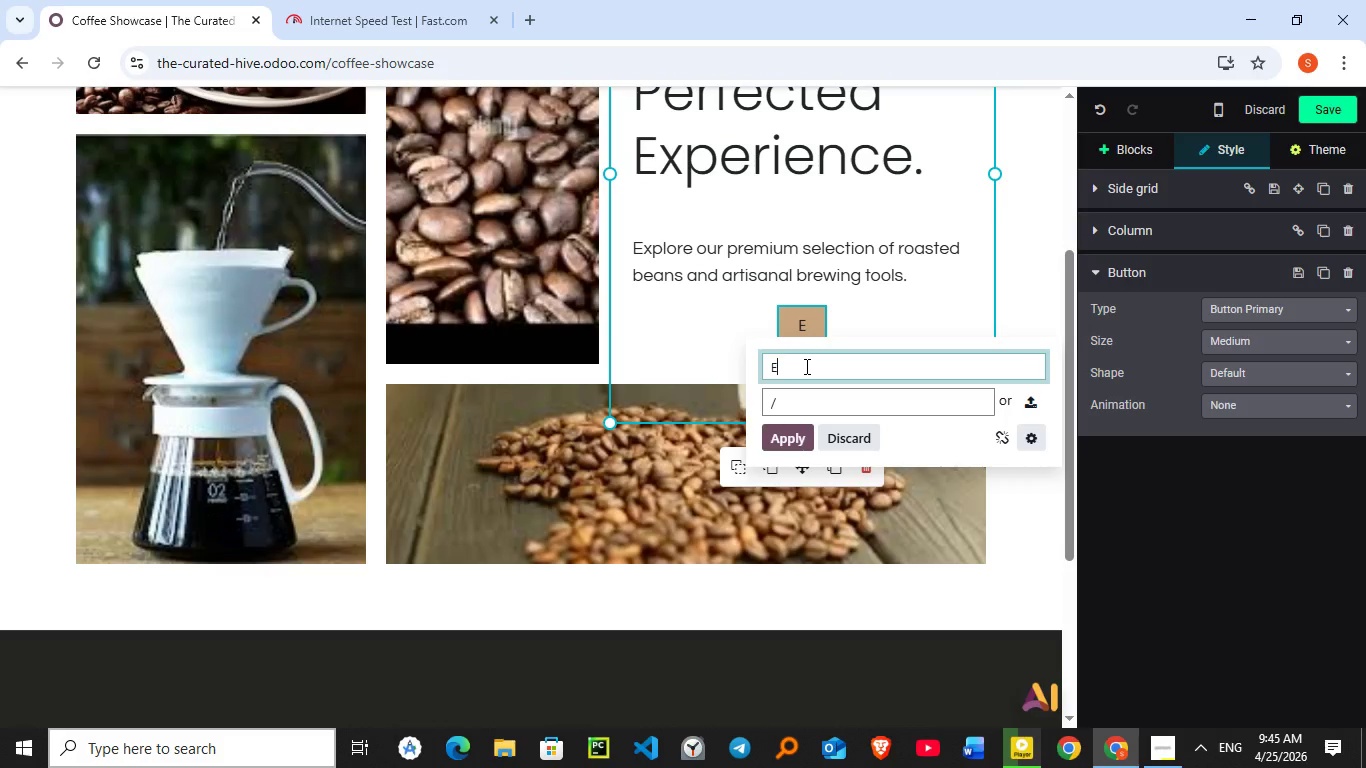 
type(xplore Collection)
 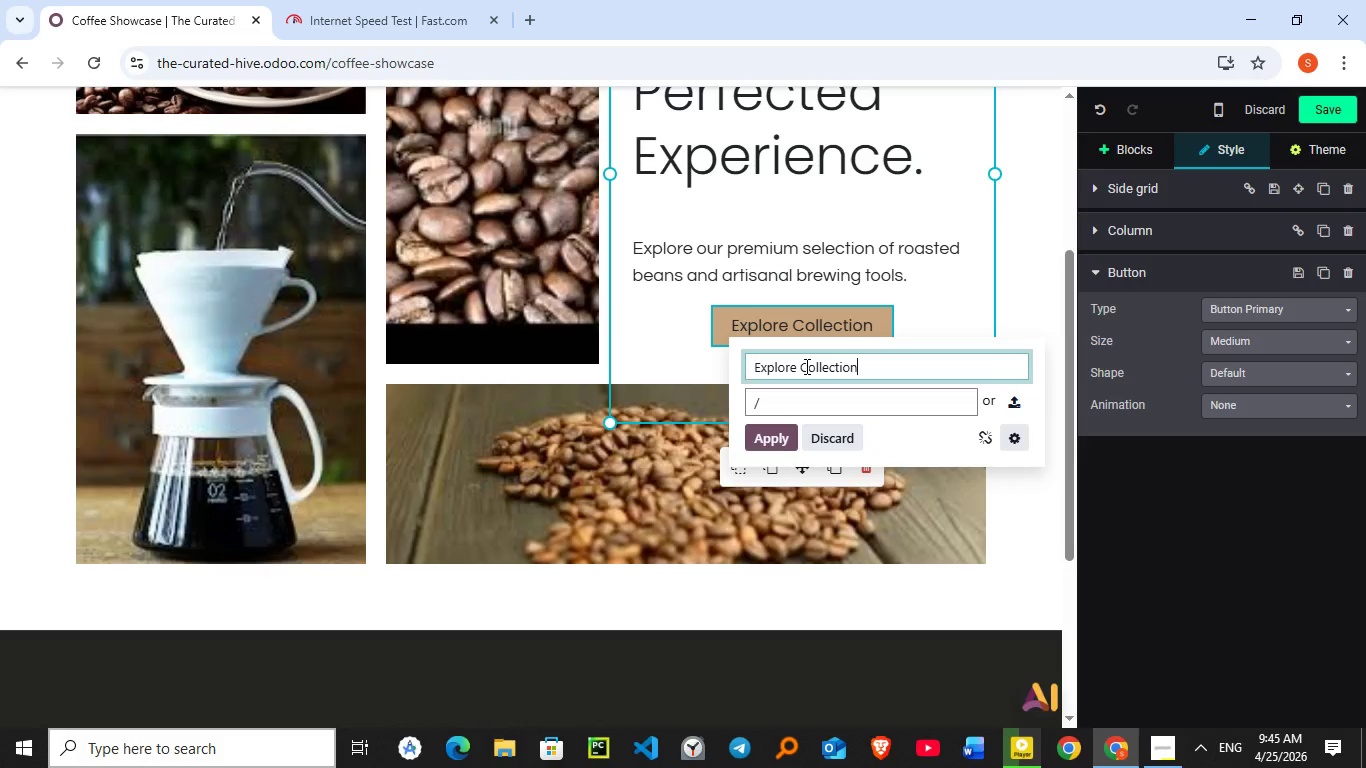 
left_click([774, 449])
 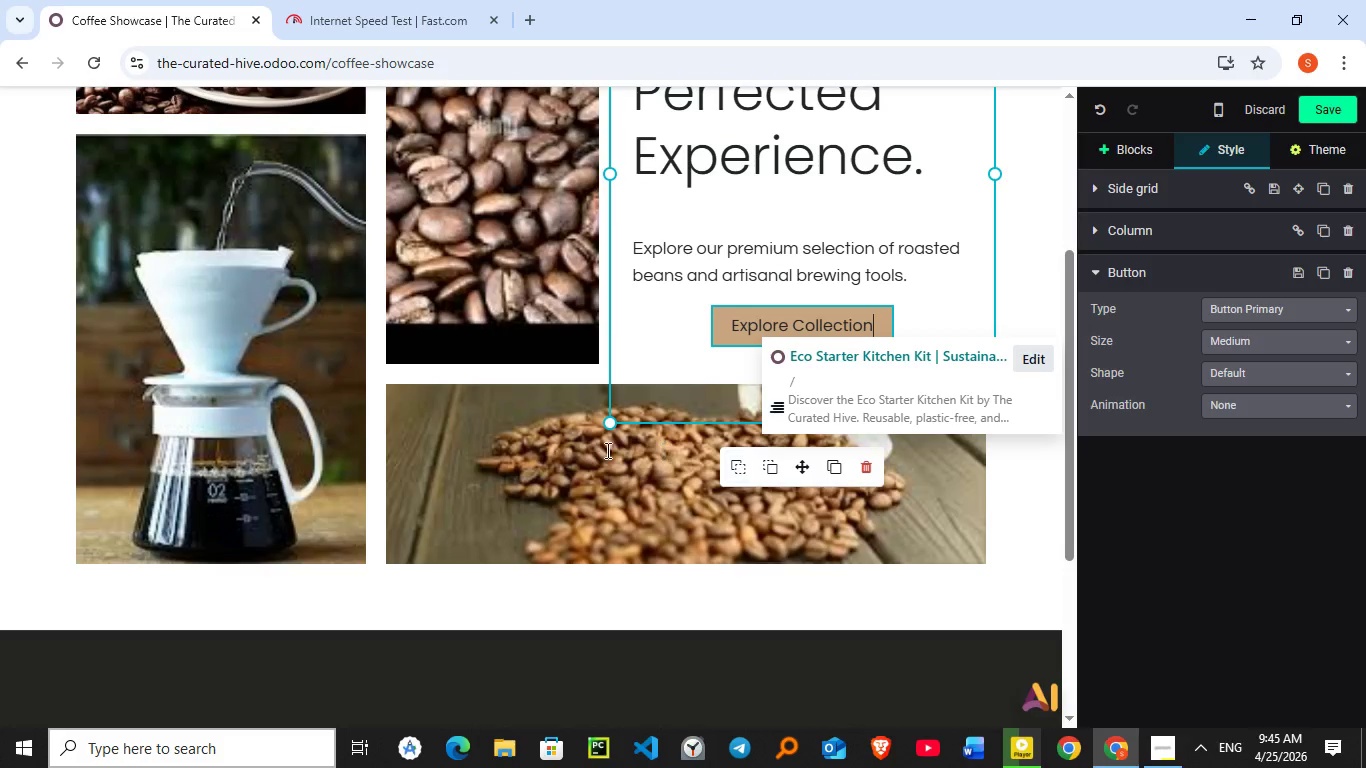 
wait(6.77)
 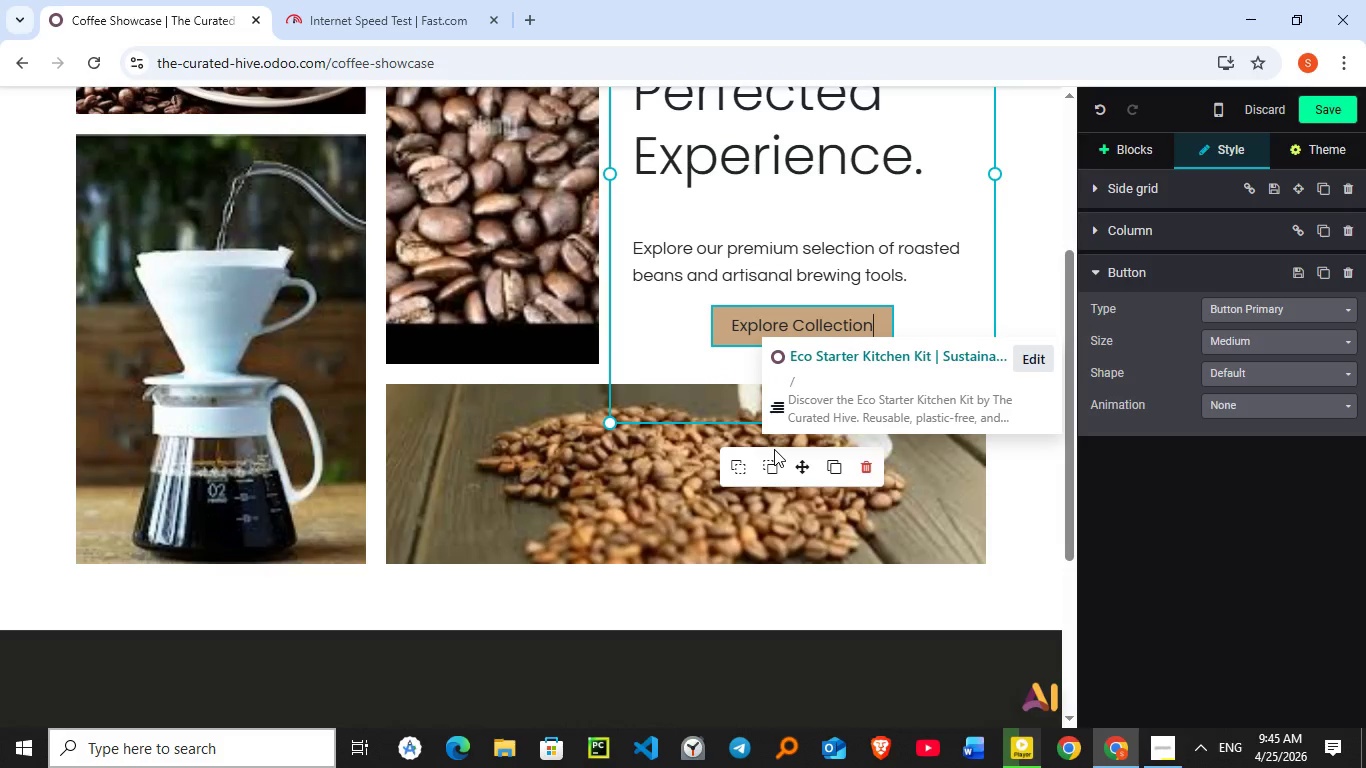 
scroll: coordinate [632, 379], scroll_direction: up, amount: 5.0
 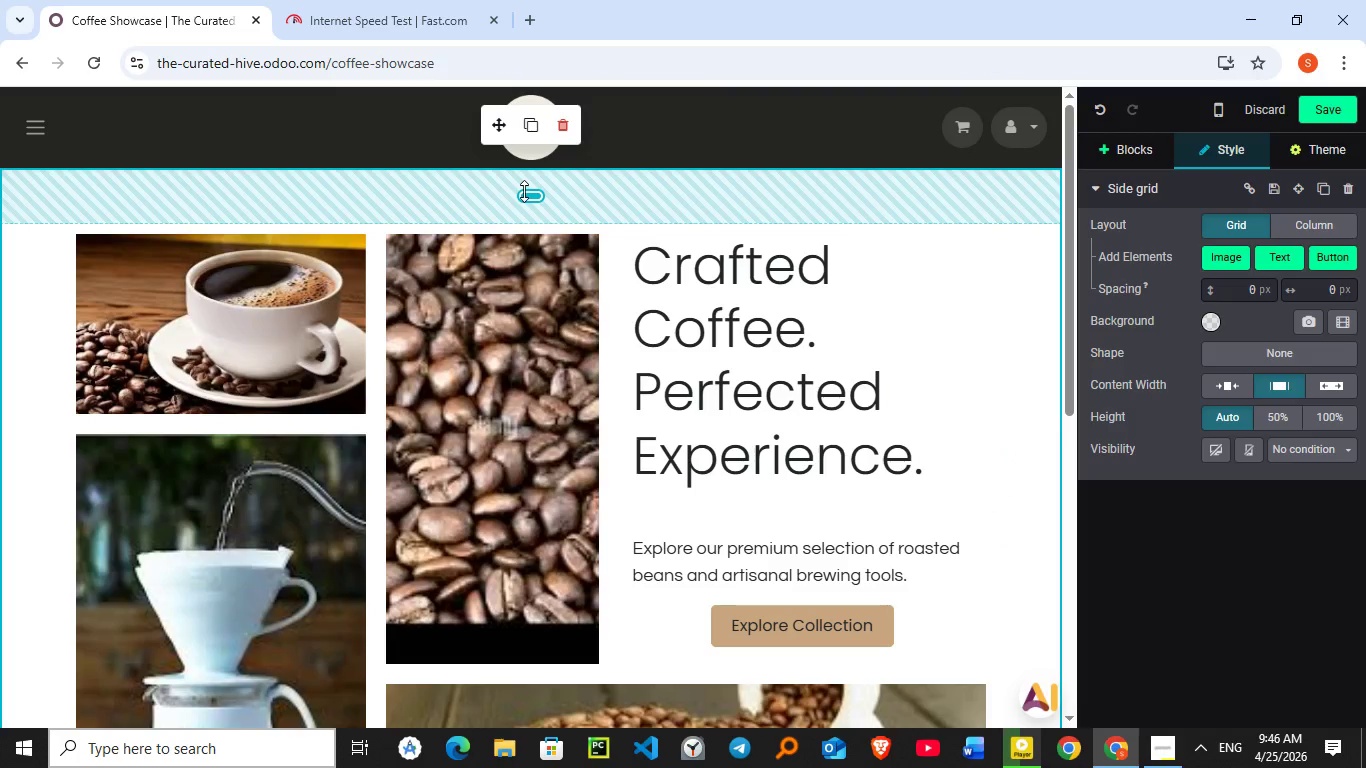 
left_click([522, 191])
 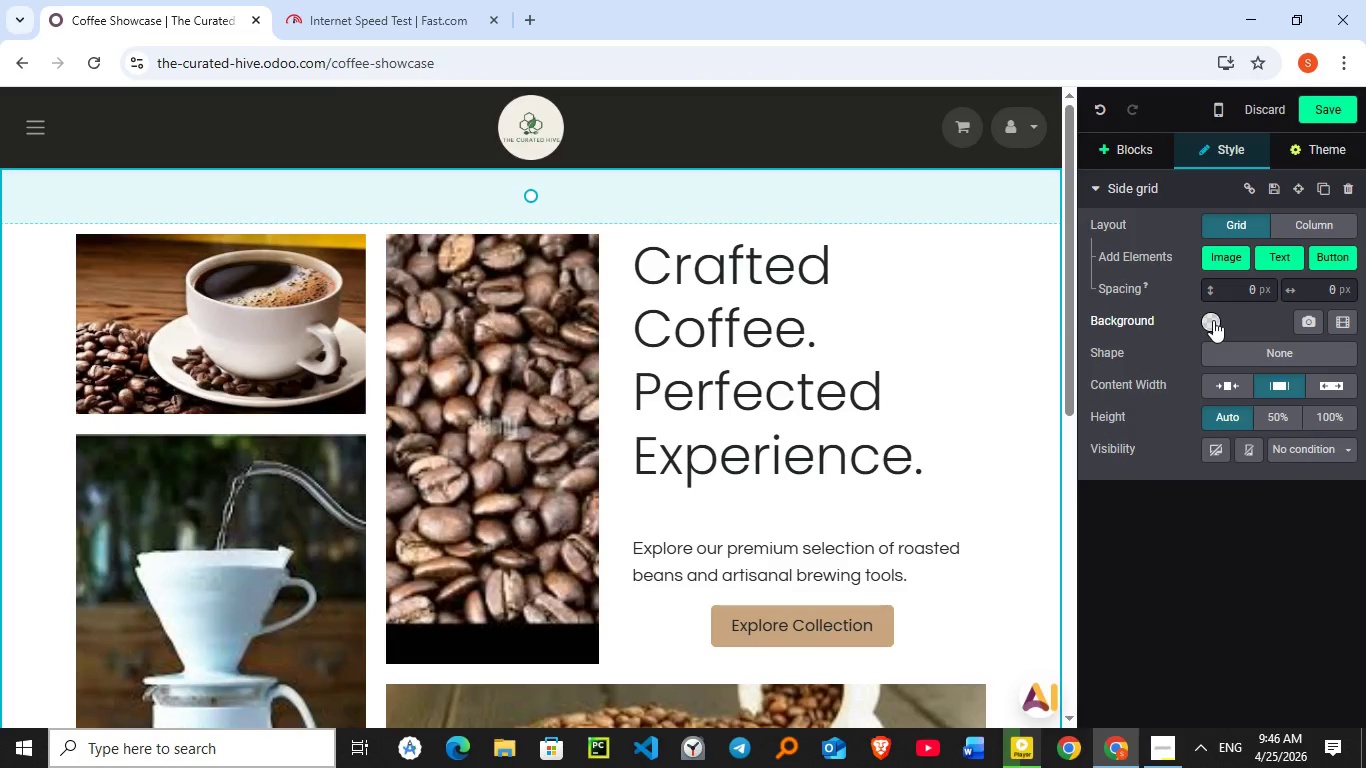 
left_click([1213, 320])
 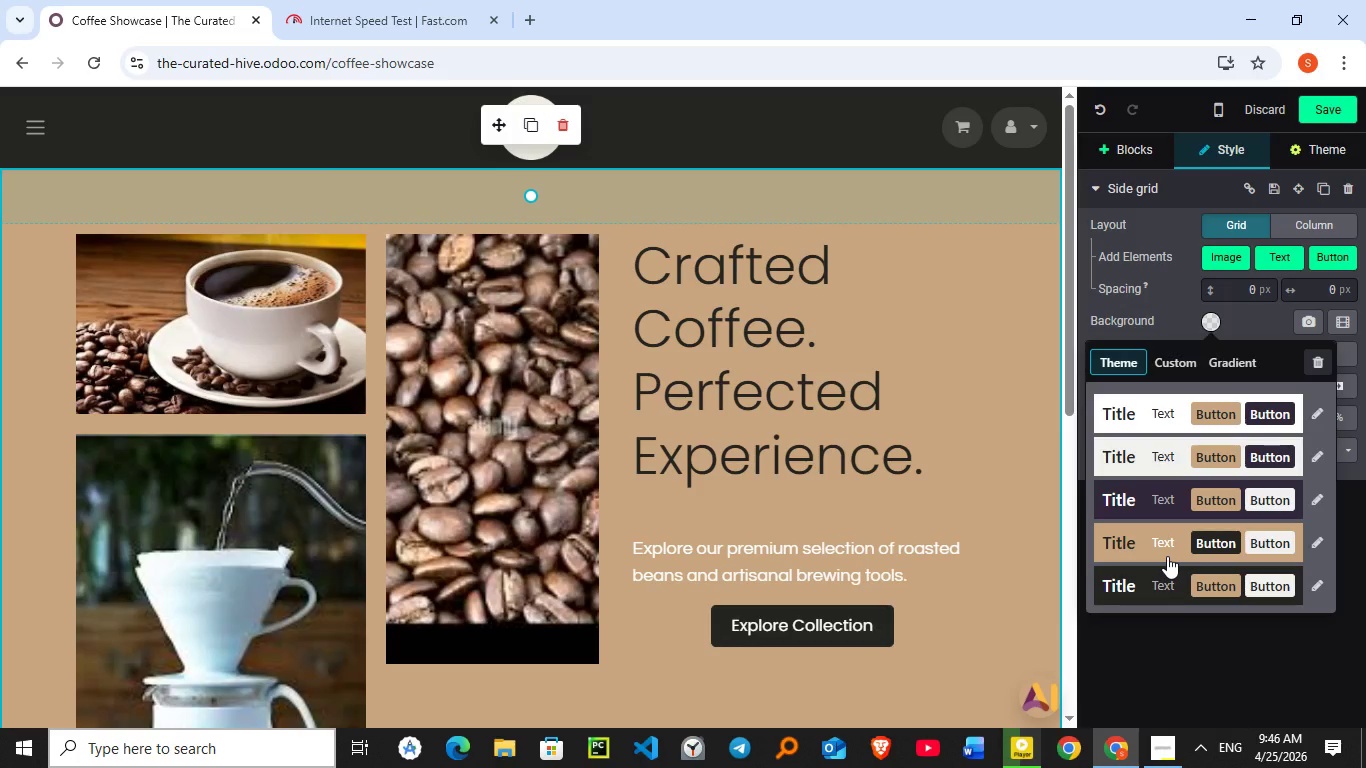 
left_click([1167, 556])
 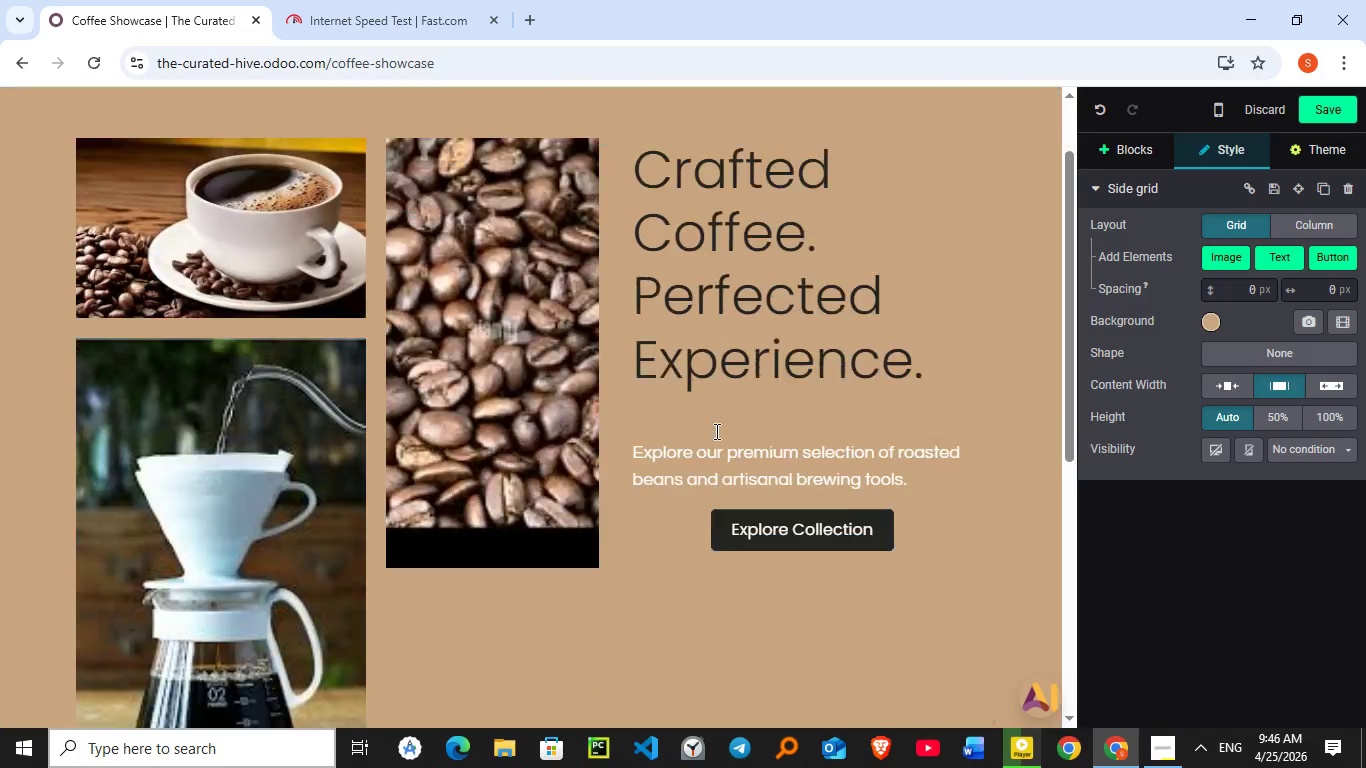 
scroll: coordinate [715, 431], scroll_direction: down, amount: 4.0
 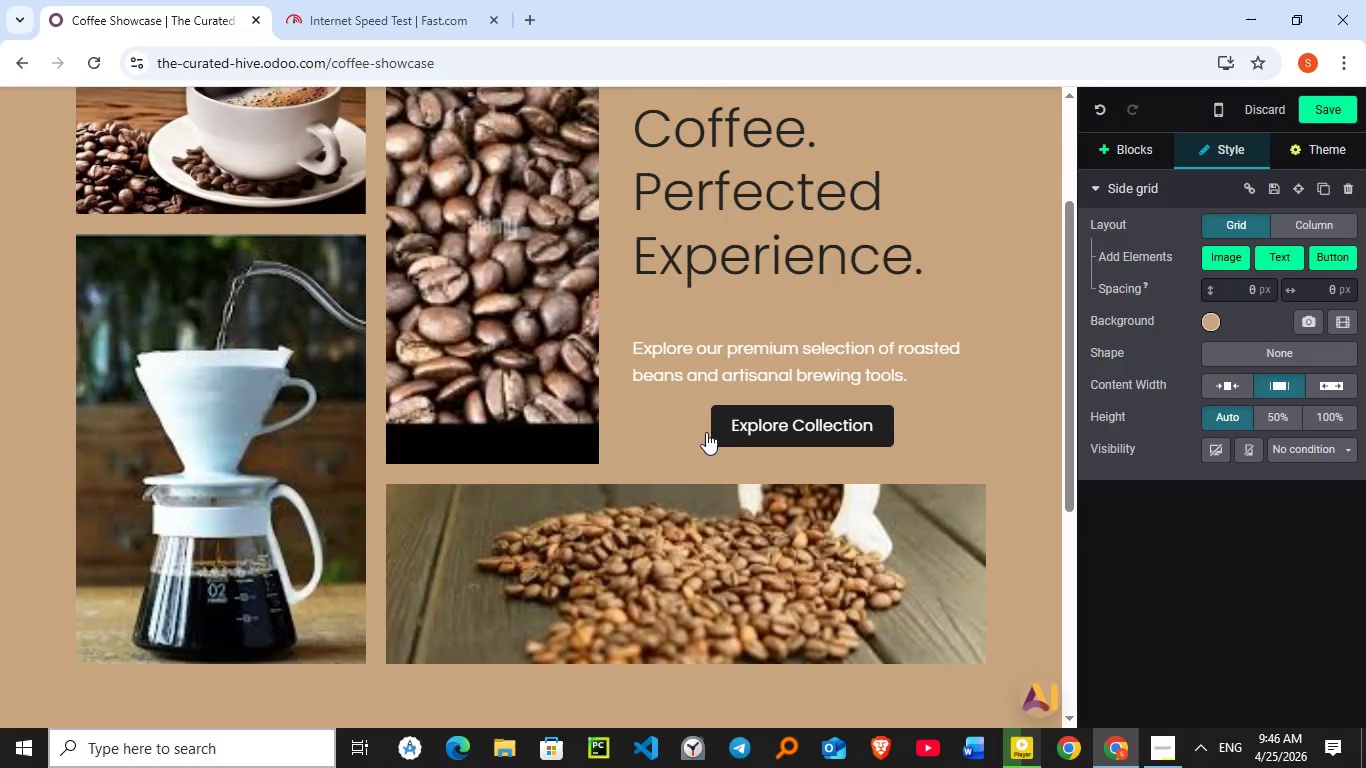 
scroll: coordinate [715, 431], scroll_direction: up, amount: 2.0
 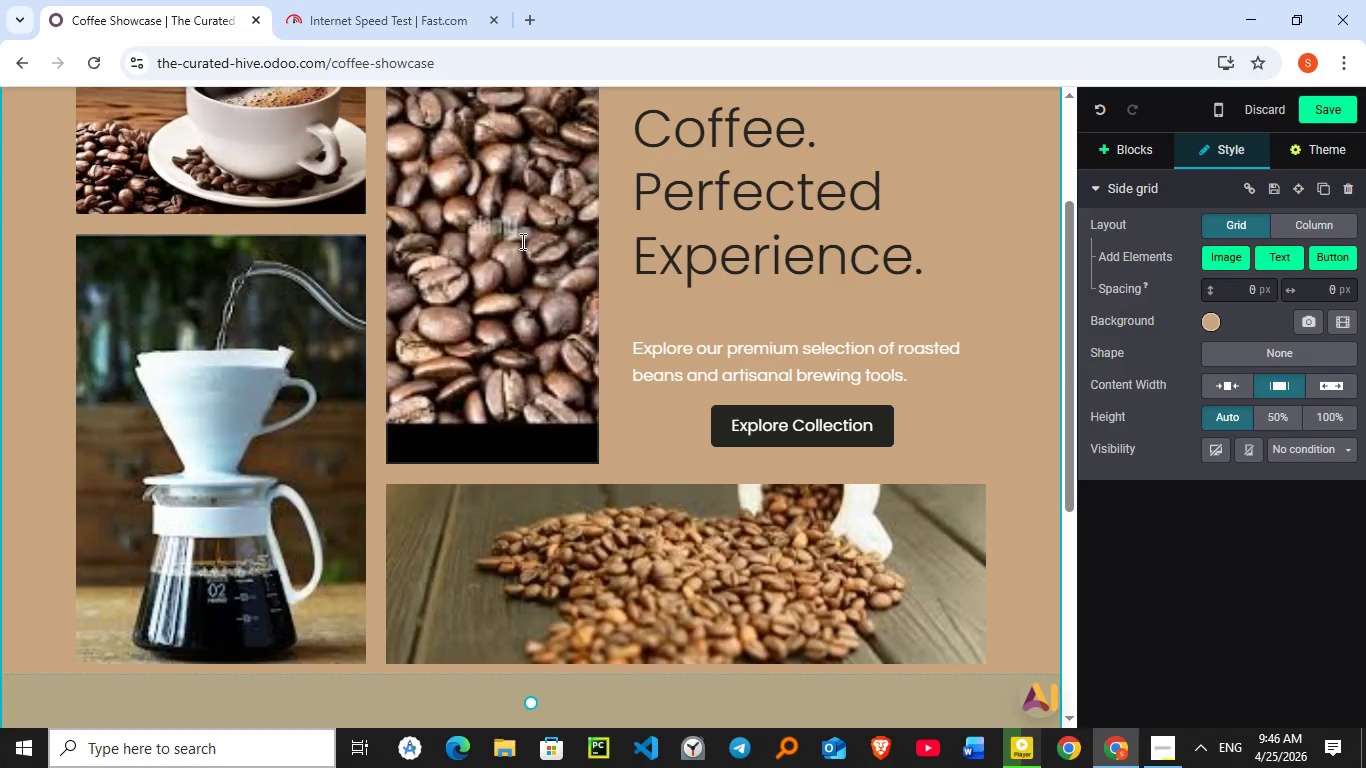 
left_click([501, 240])
 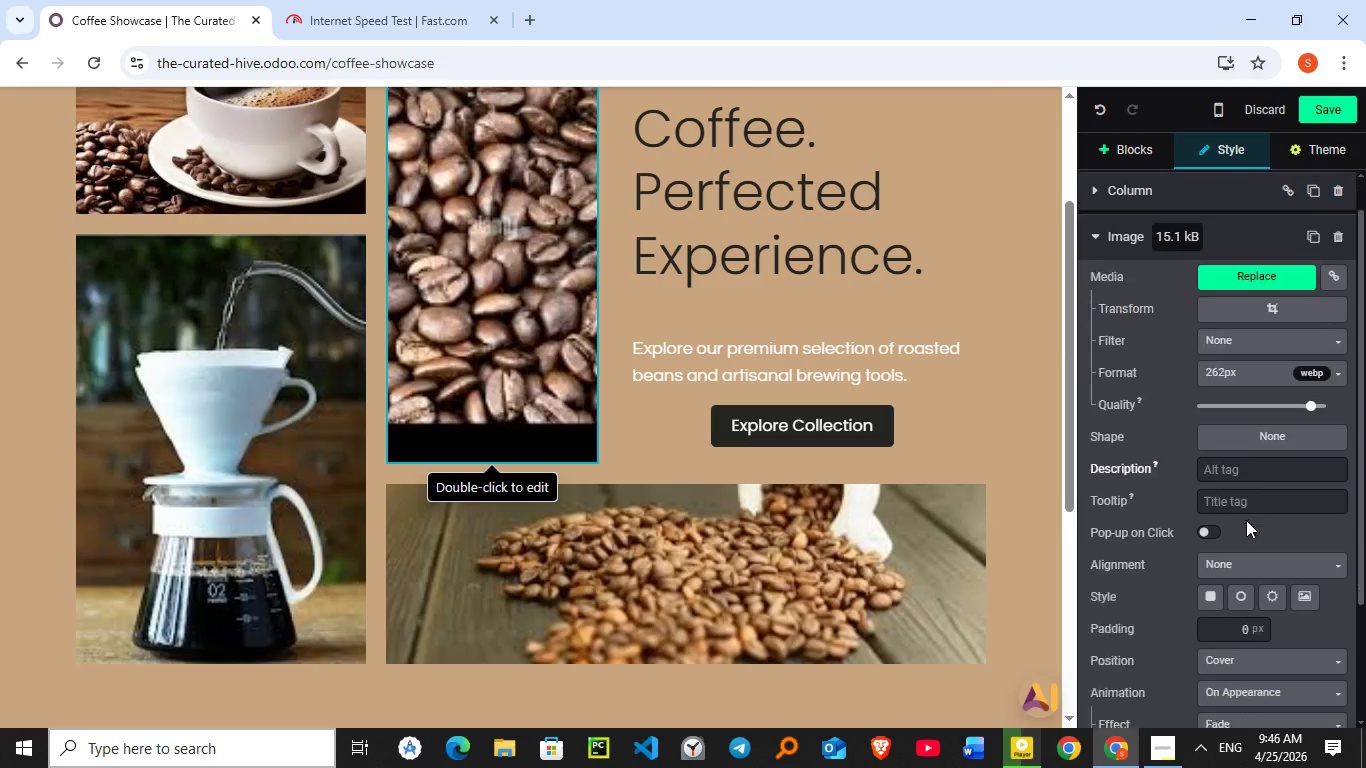 
scroll: coordinate [1246, 520], scroll_direction: down, amount: 2.0
 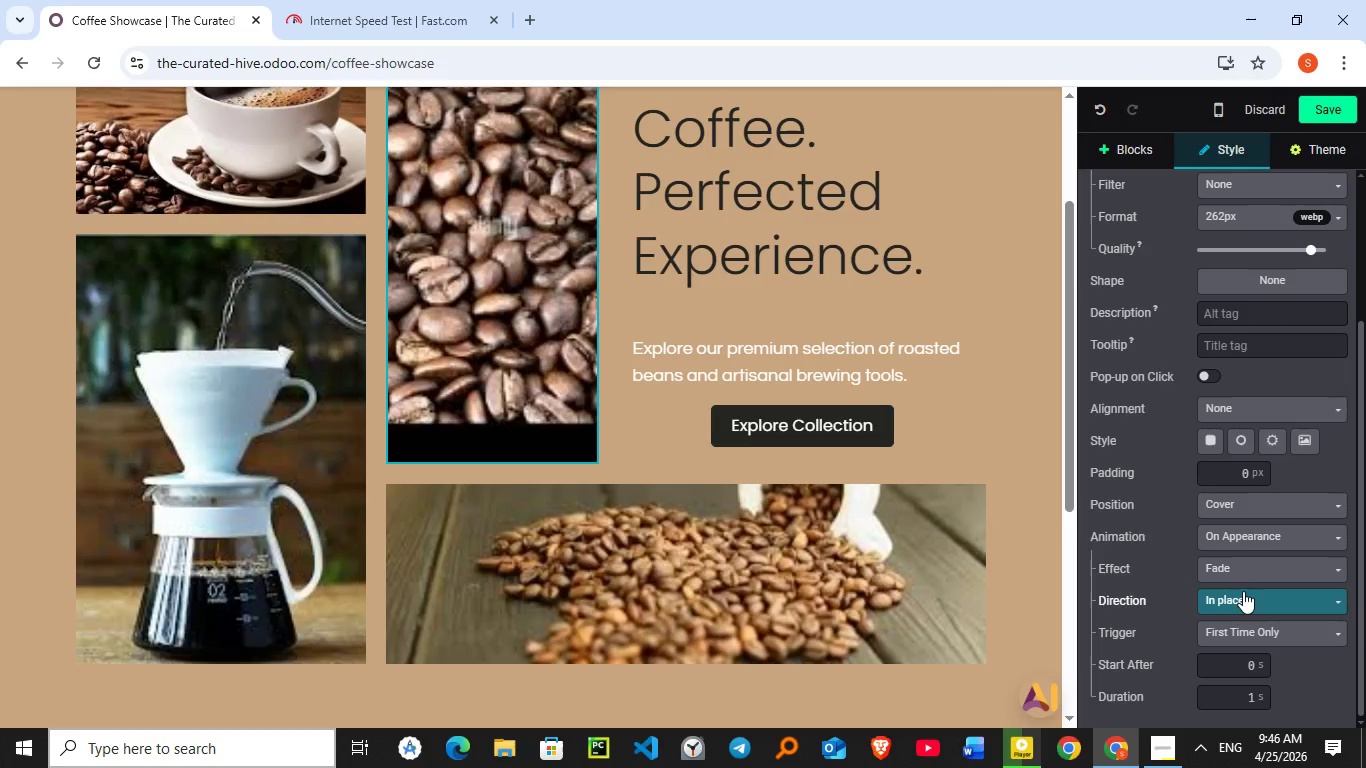 
left_click([1243, 591])
 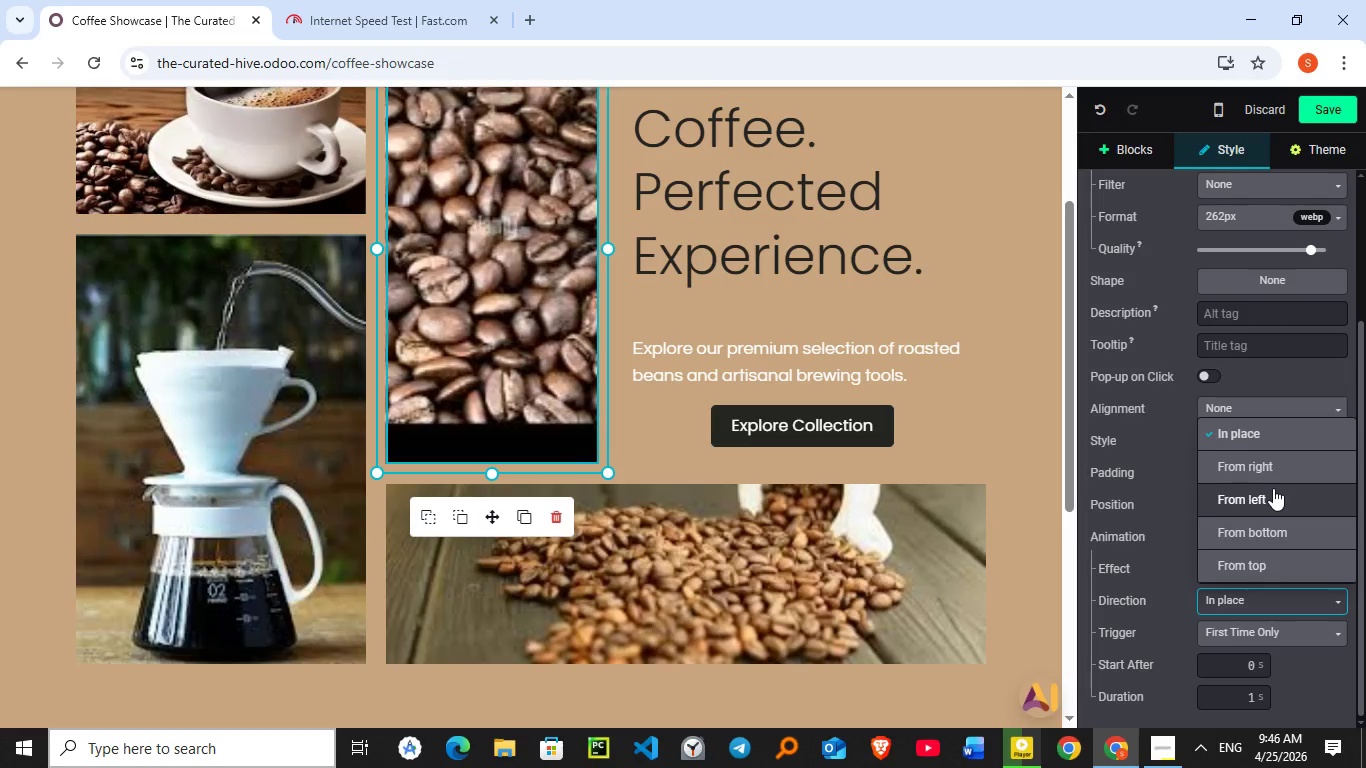 
left_click([1273, 488])
 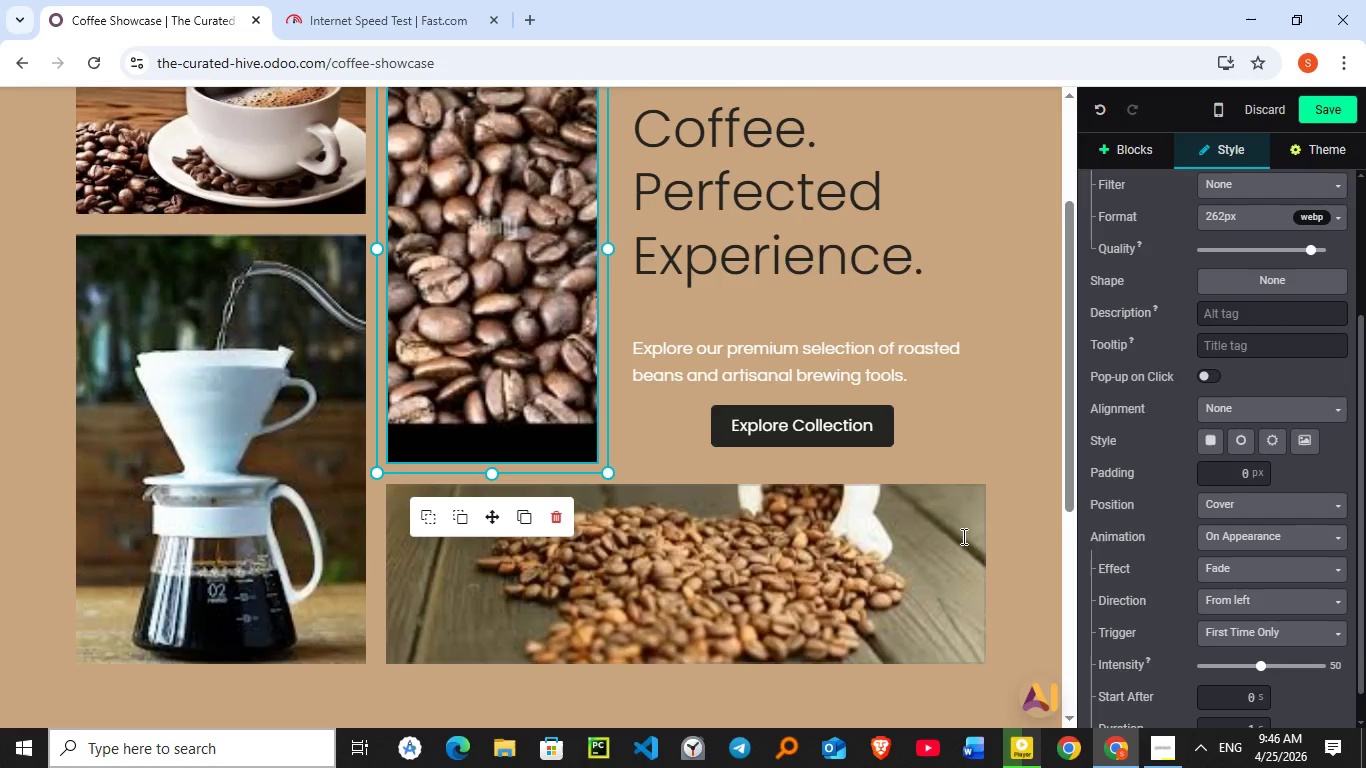 
scroll: coordinate [962, 536], scroll_direction: up, amount: 4.0
 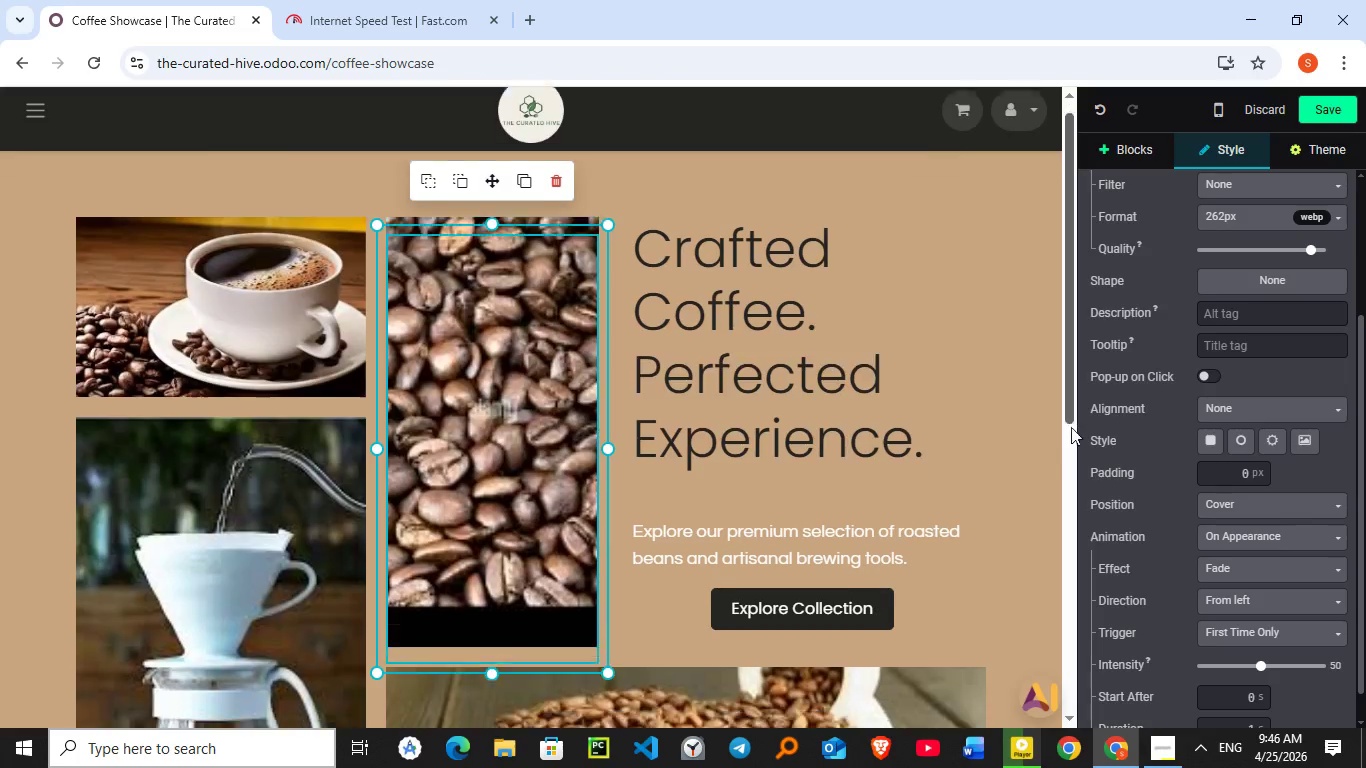 
left_click_drag(start_coordinate=[1069, 405], to_coordinate=[1085, 579])
 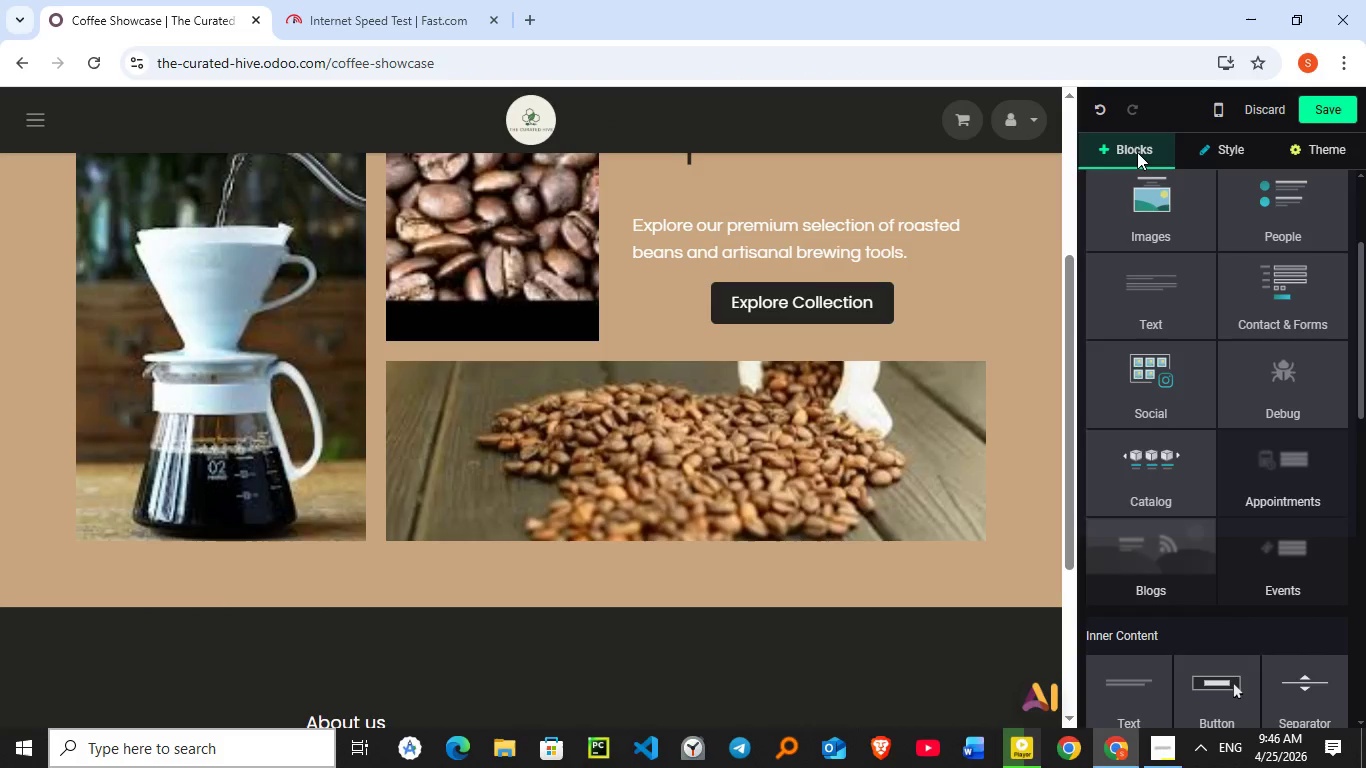 
left_click([1135, 152])
 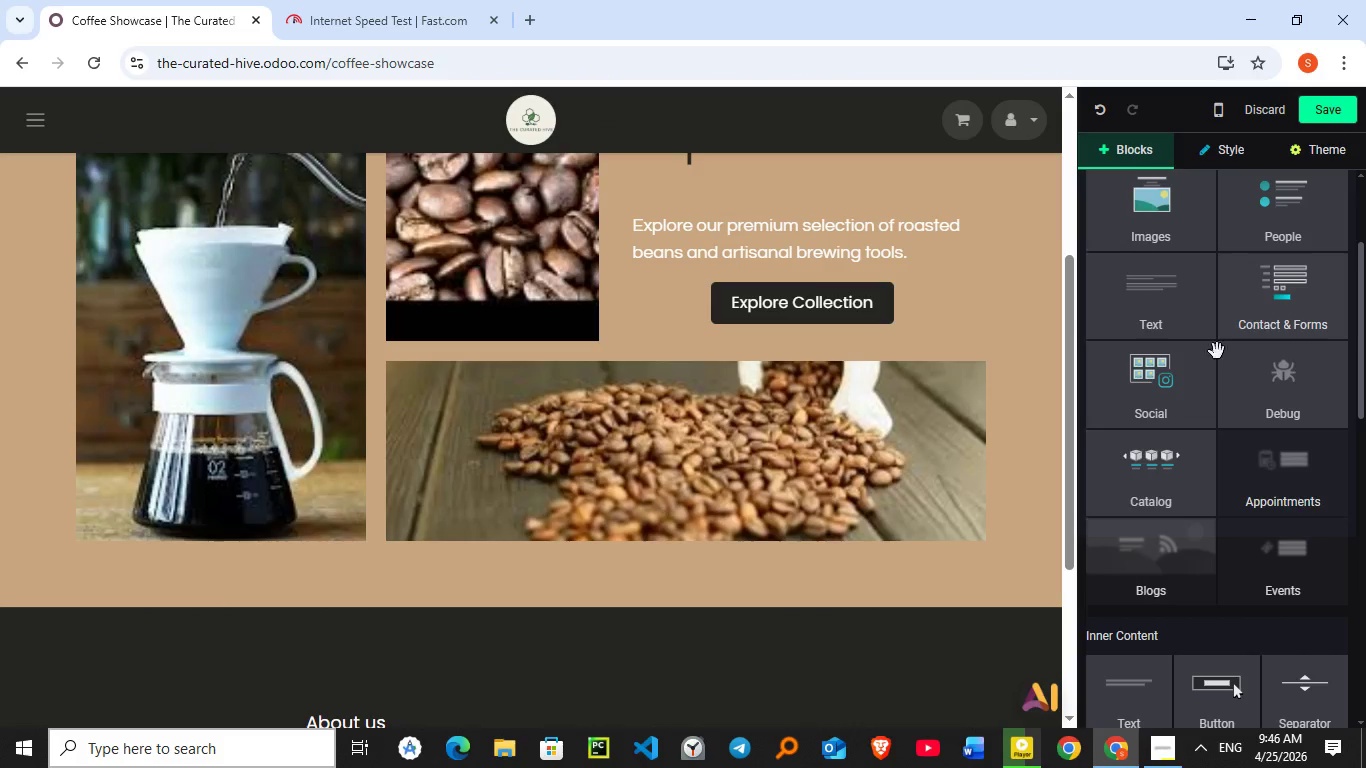 
wait(6.3)
 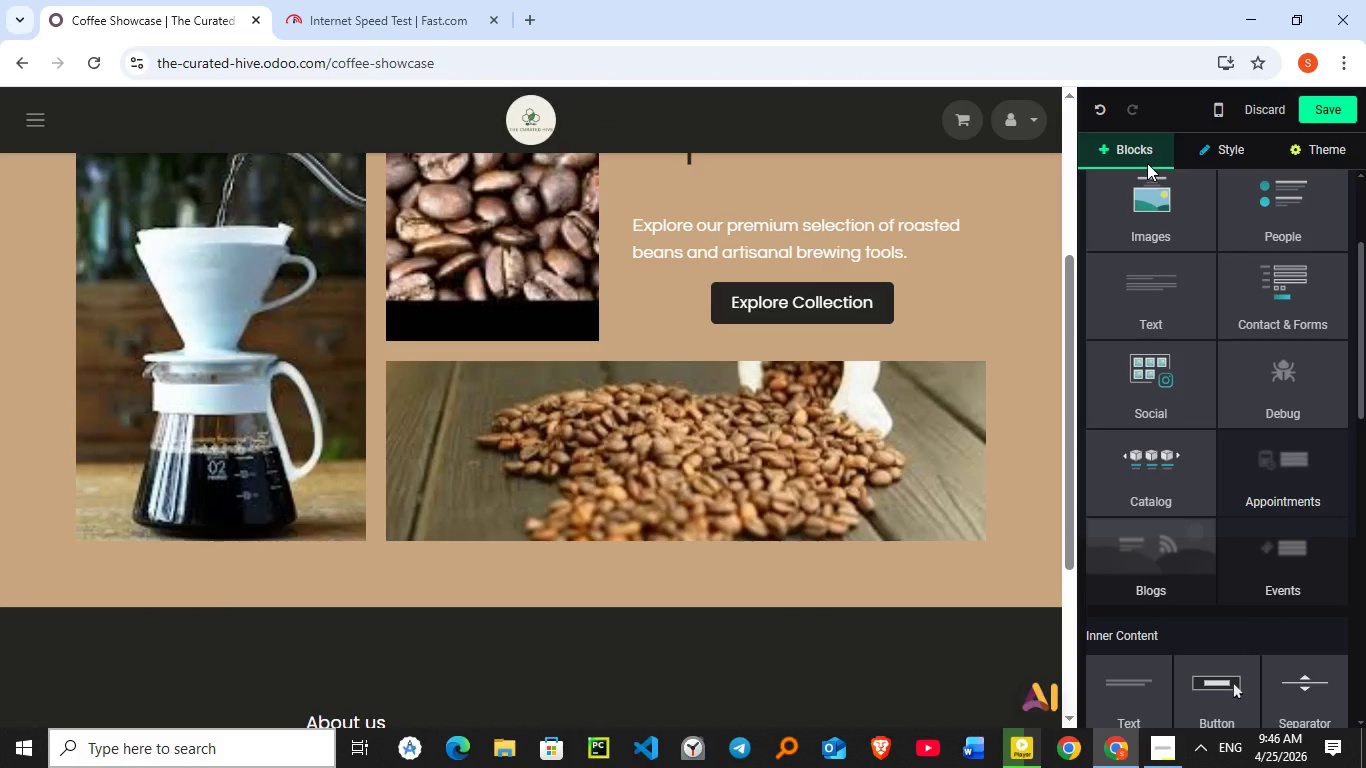 
scroll: coordinate [1208, 379], scroll_direction: up, amount: 2.0
 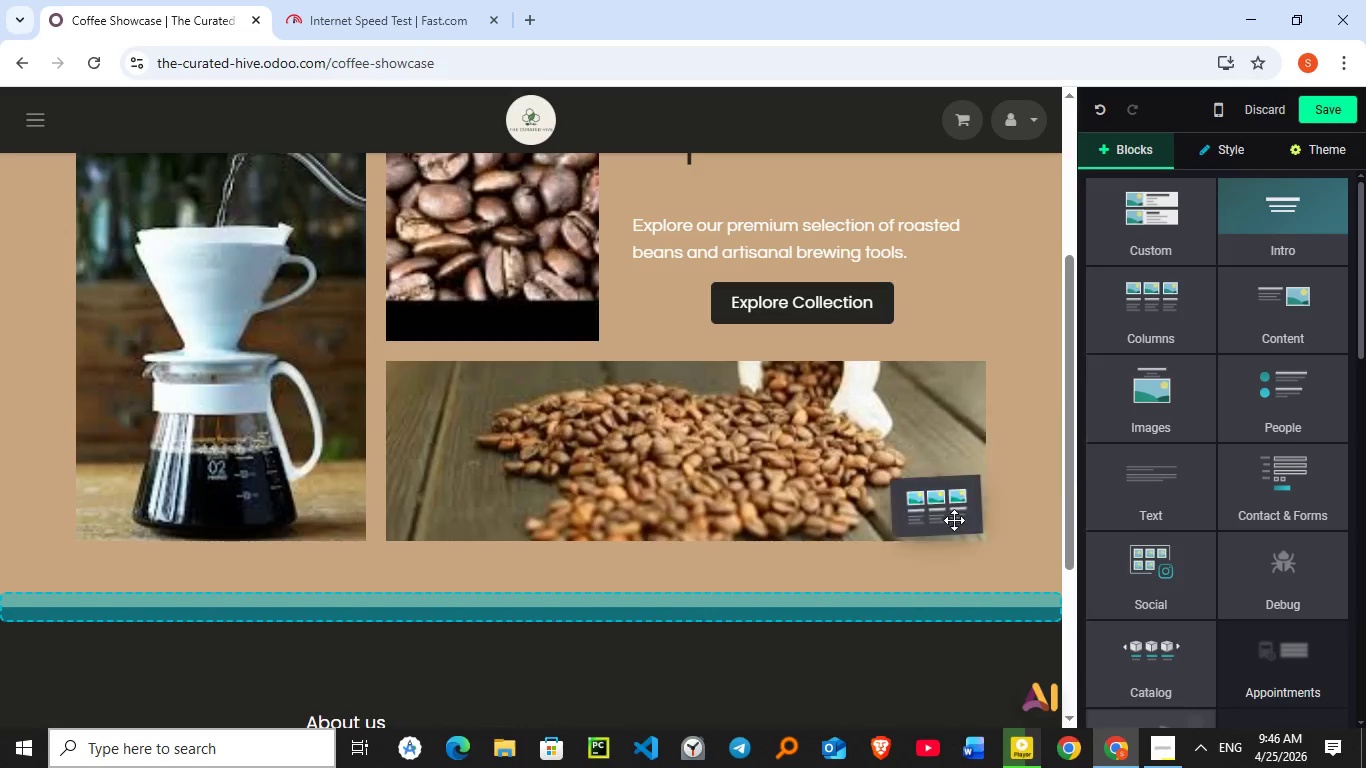 
left_click_drag(start_coordinate=[1180, 315], to_coordinate=[600, 620])
 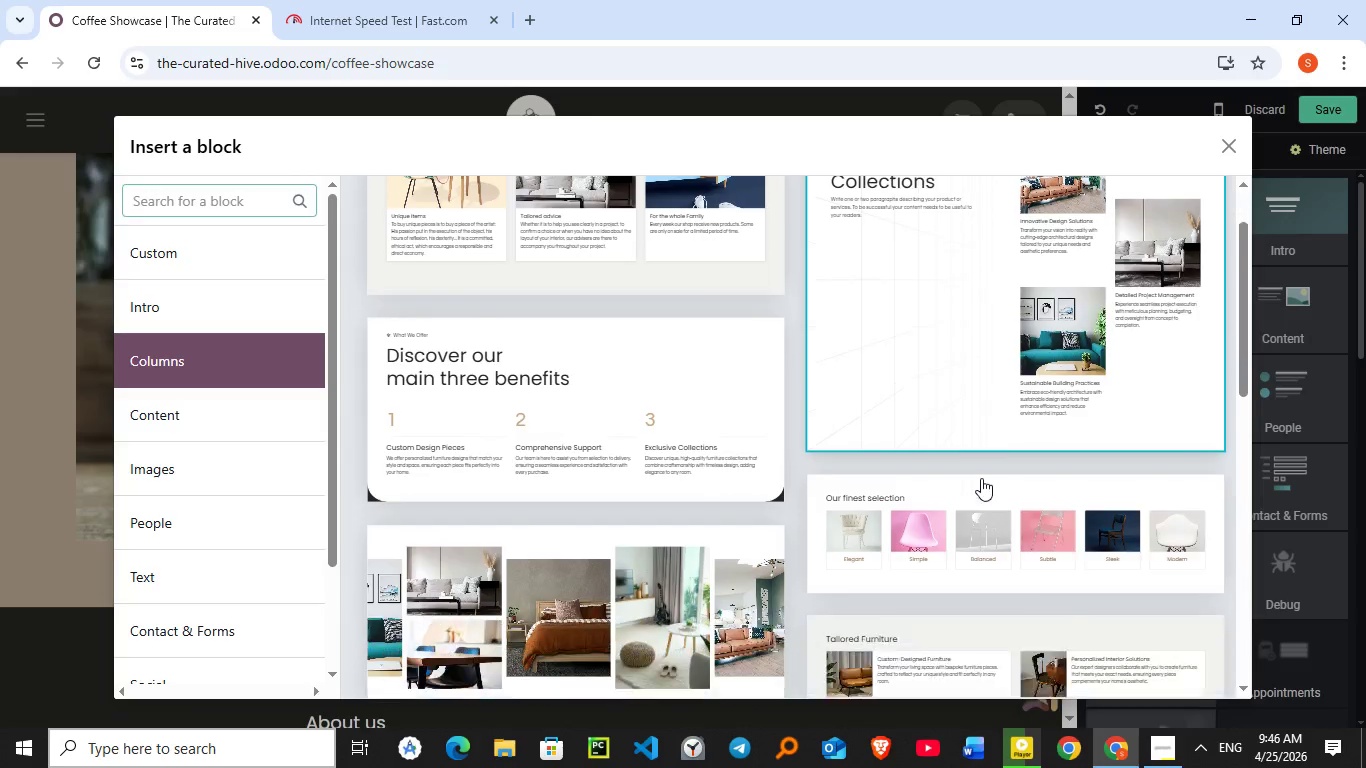 
scroll: coordinate [981, 478], scroll_direction: down, amount: 2.0
 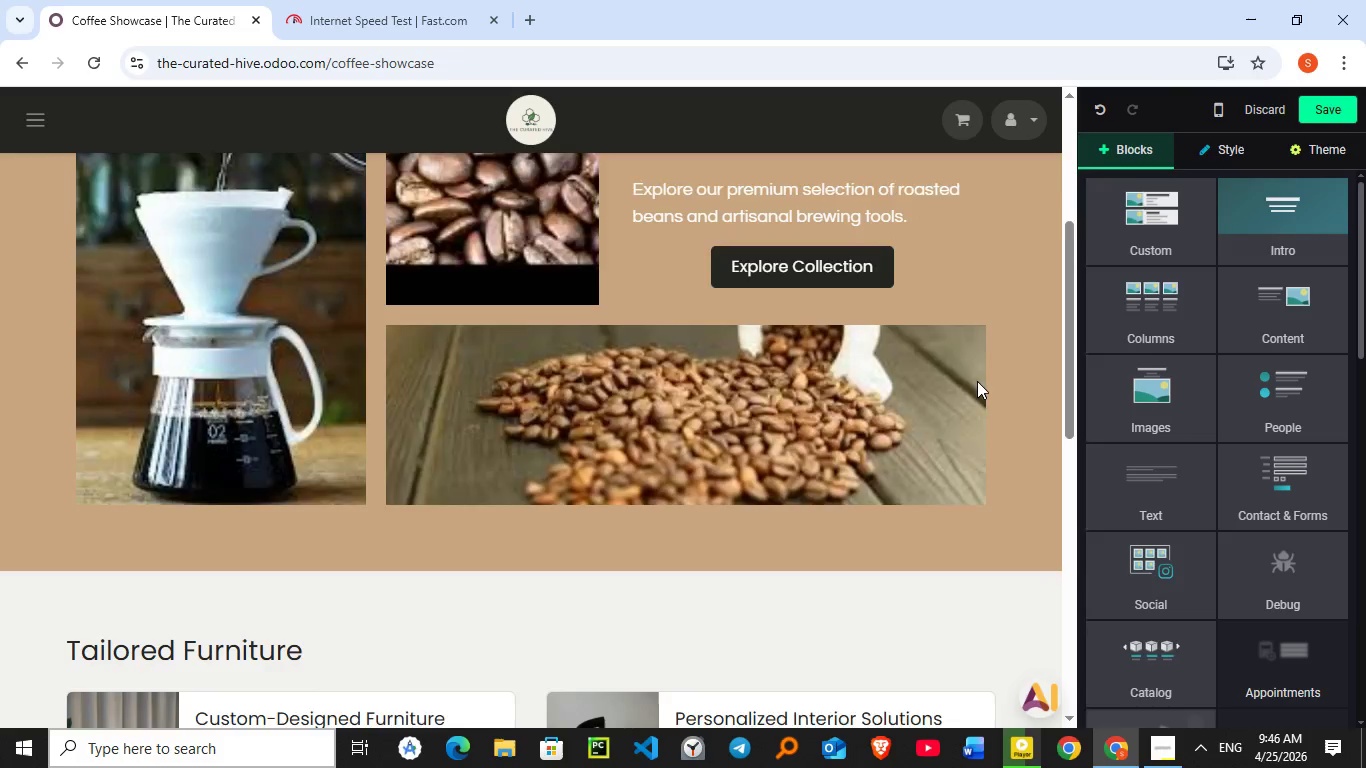 
left_click([977, 381])
 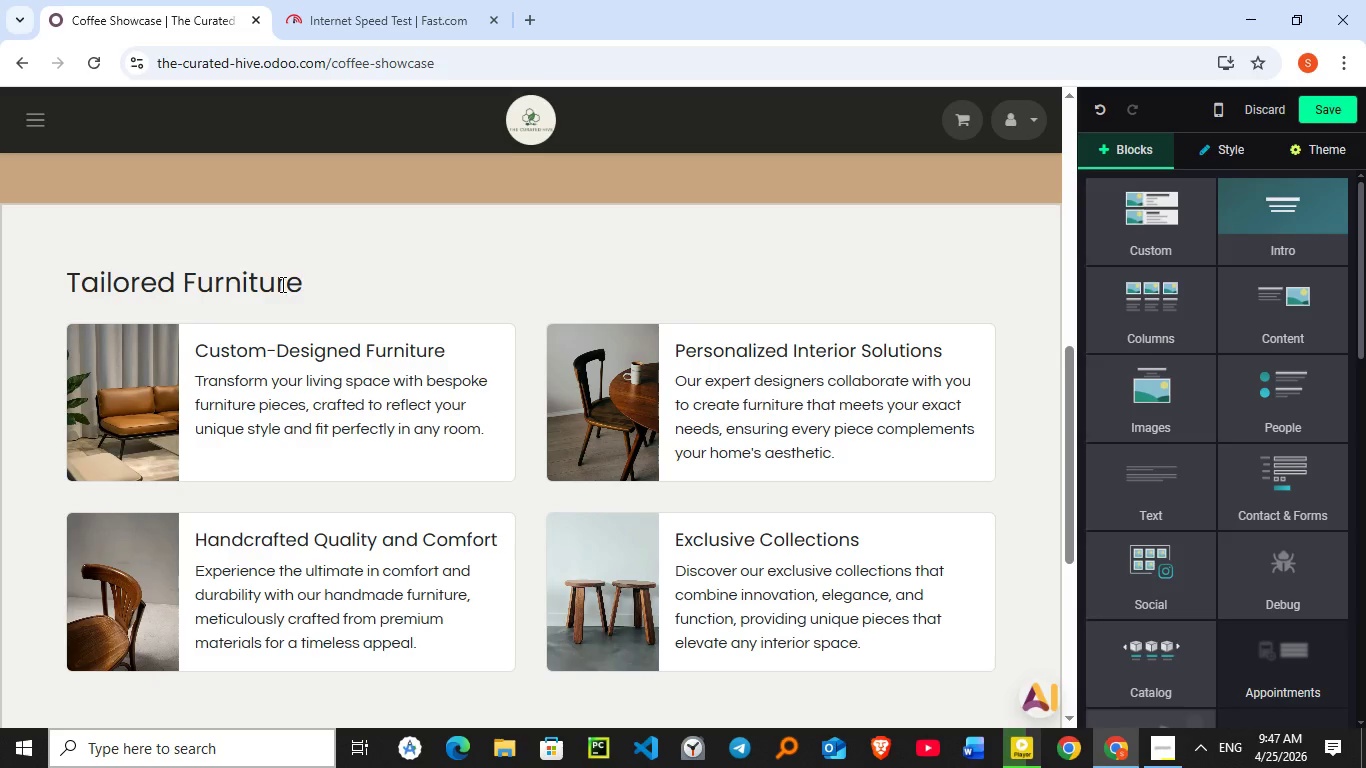 
wait(5.66)
 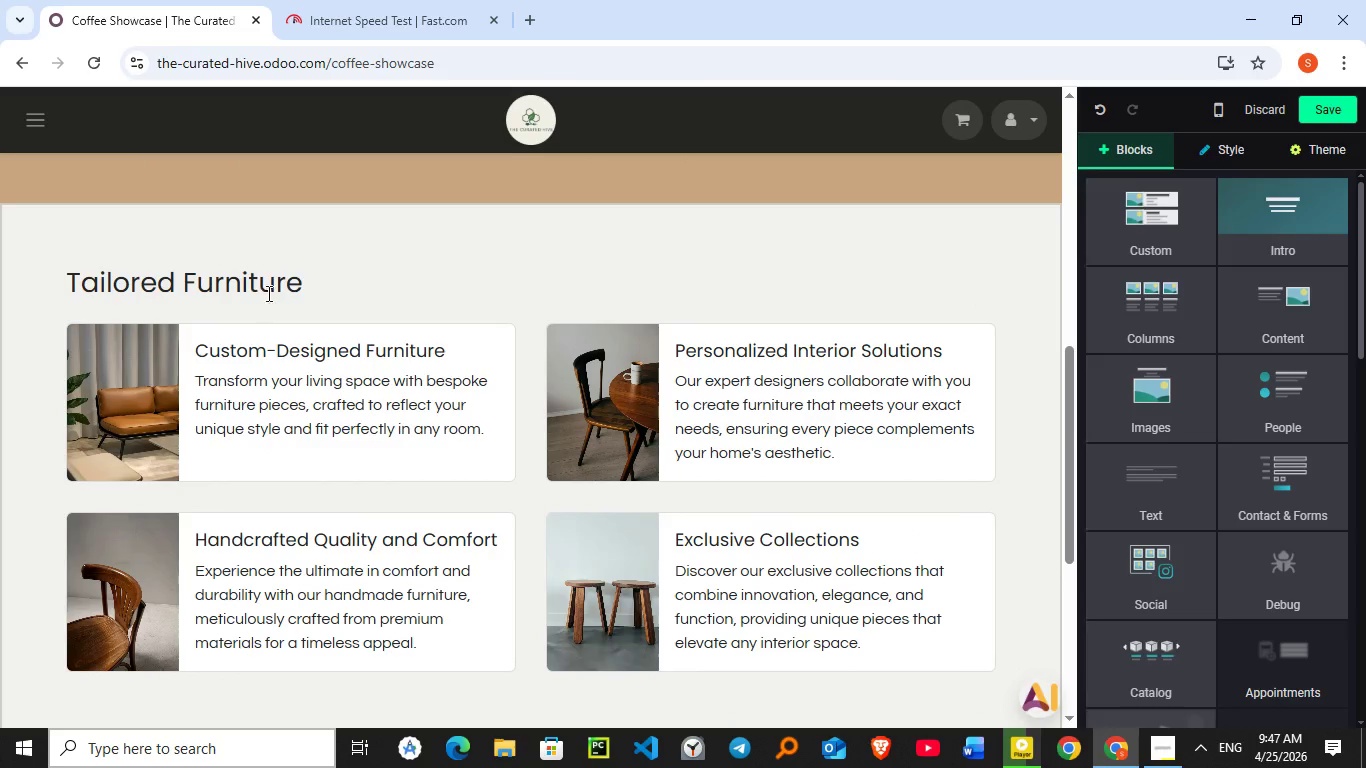 
double_click([240, 278])
 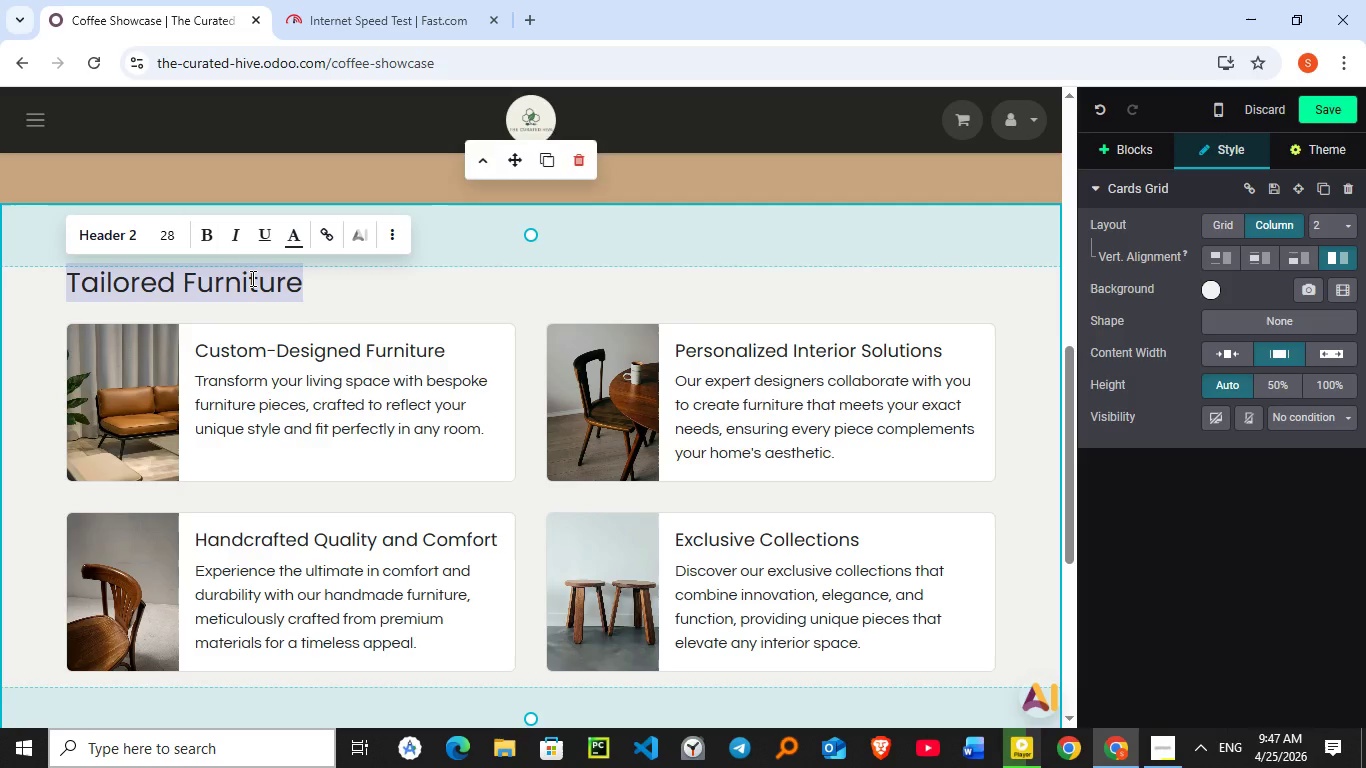 
triple_click([240, 278])
 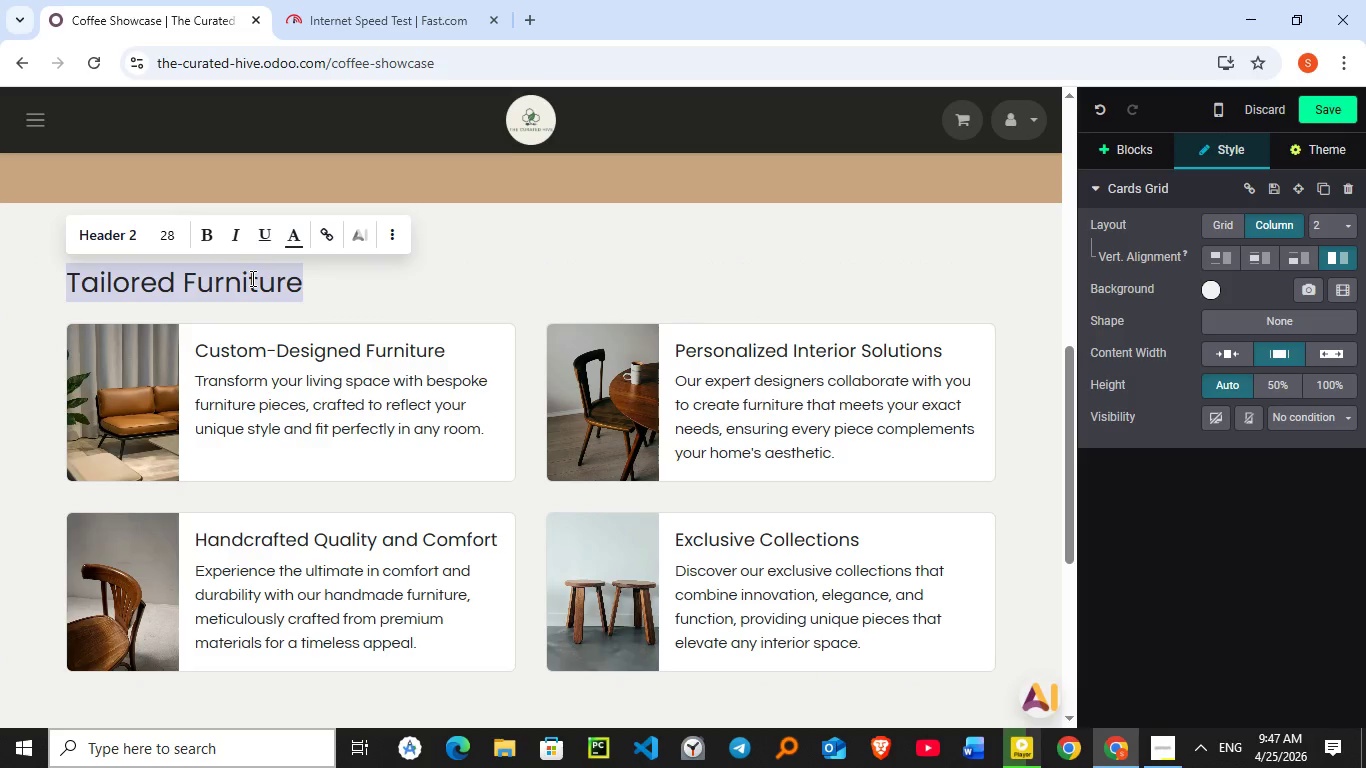 
type(Our )
 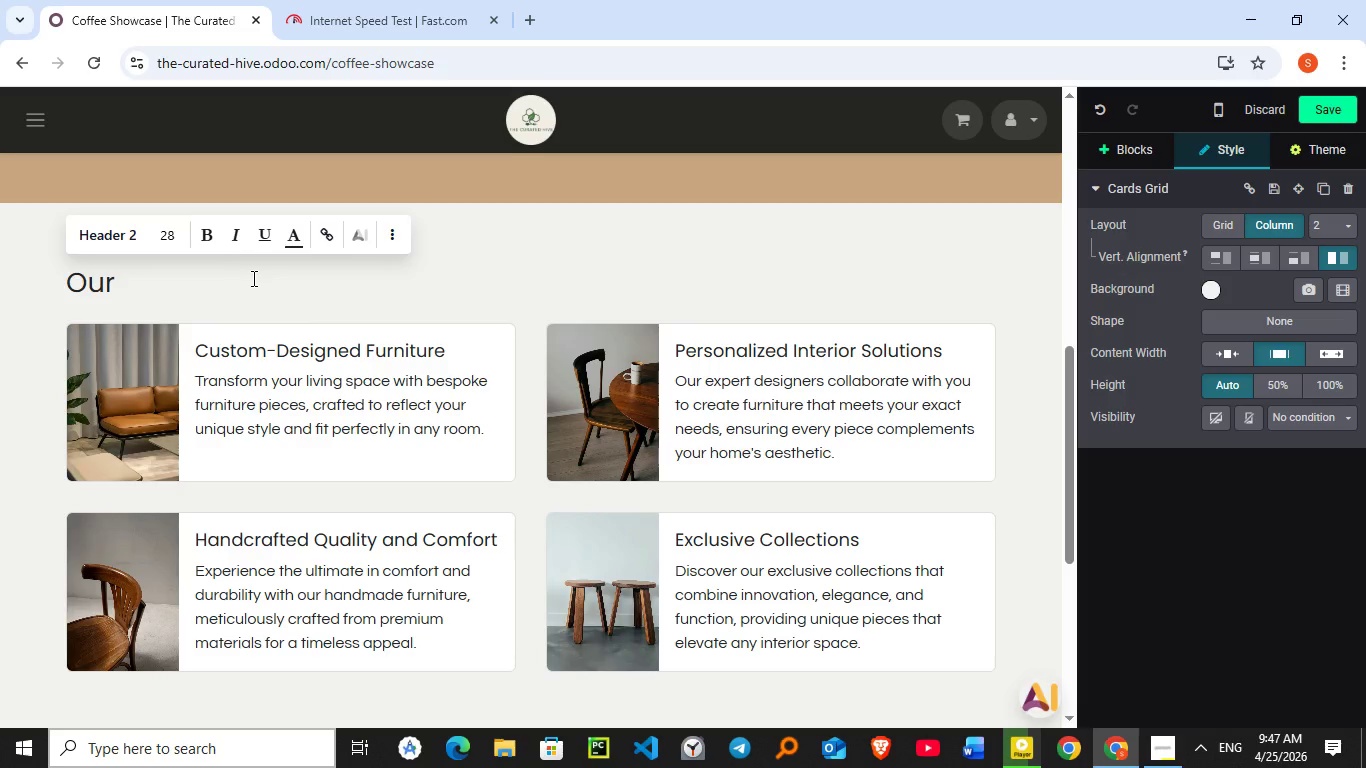 
wait(14.62)
 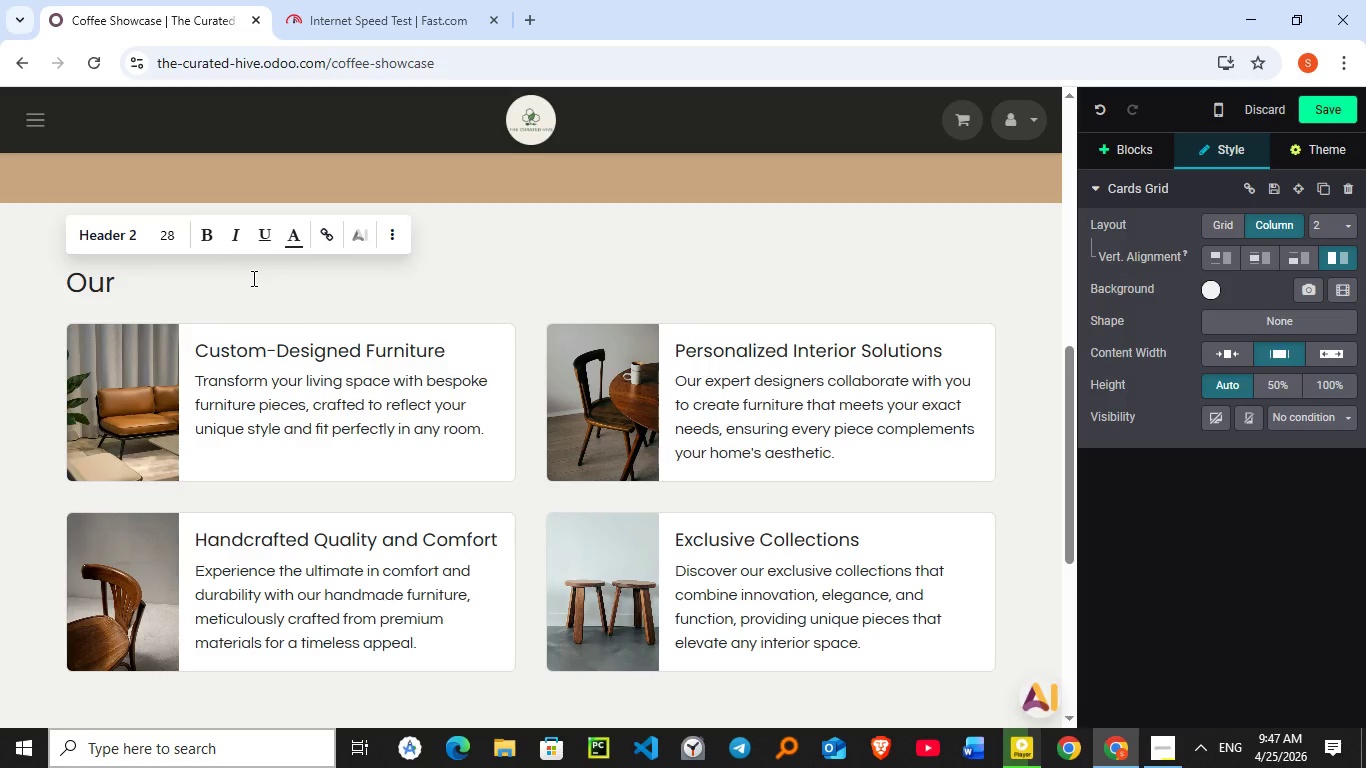 
type(Pew)
key(Backspace)
key(Backspace)
type(ew)
key(Backspace)
key(Backspace)
type(remium)
 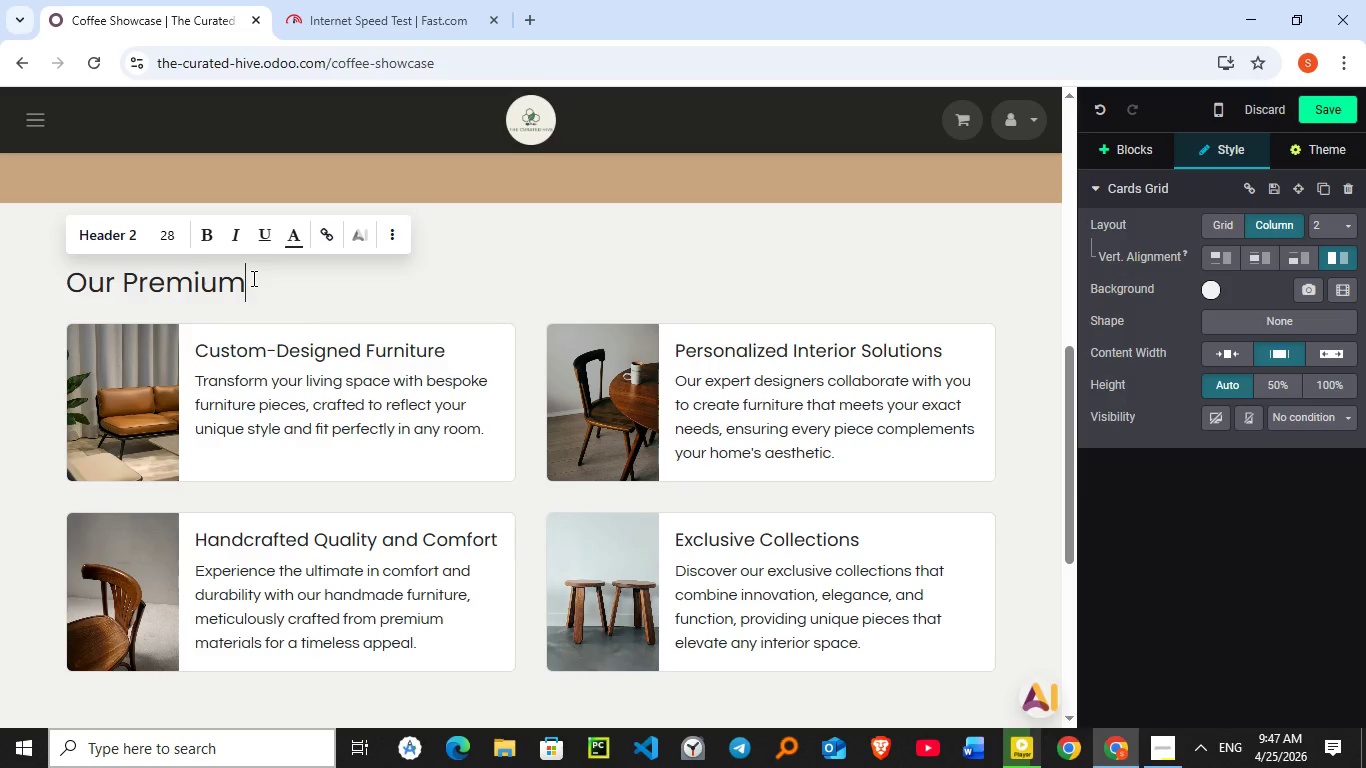 
wait(5.19)
 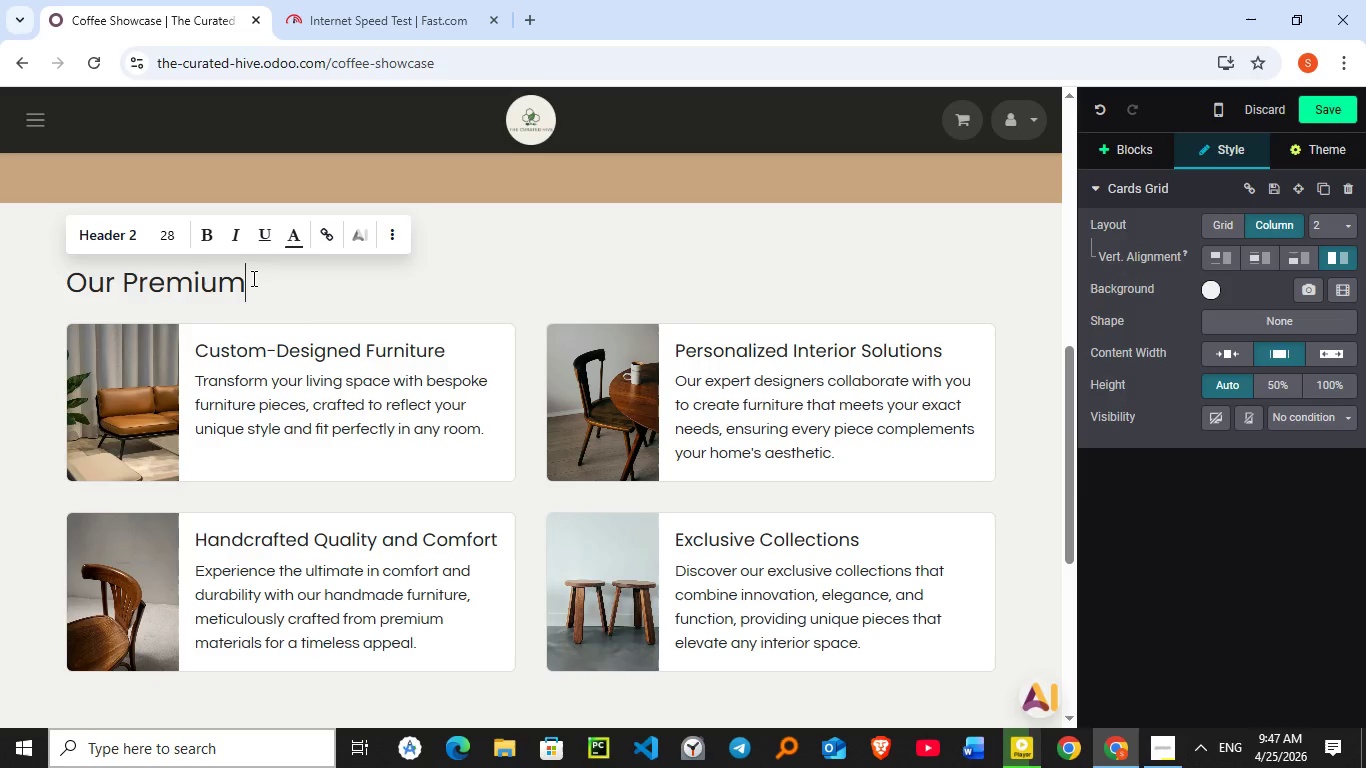 
type( co)
key(Backspace)
key(Backspace)
type(Collection)
 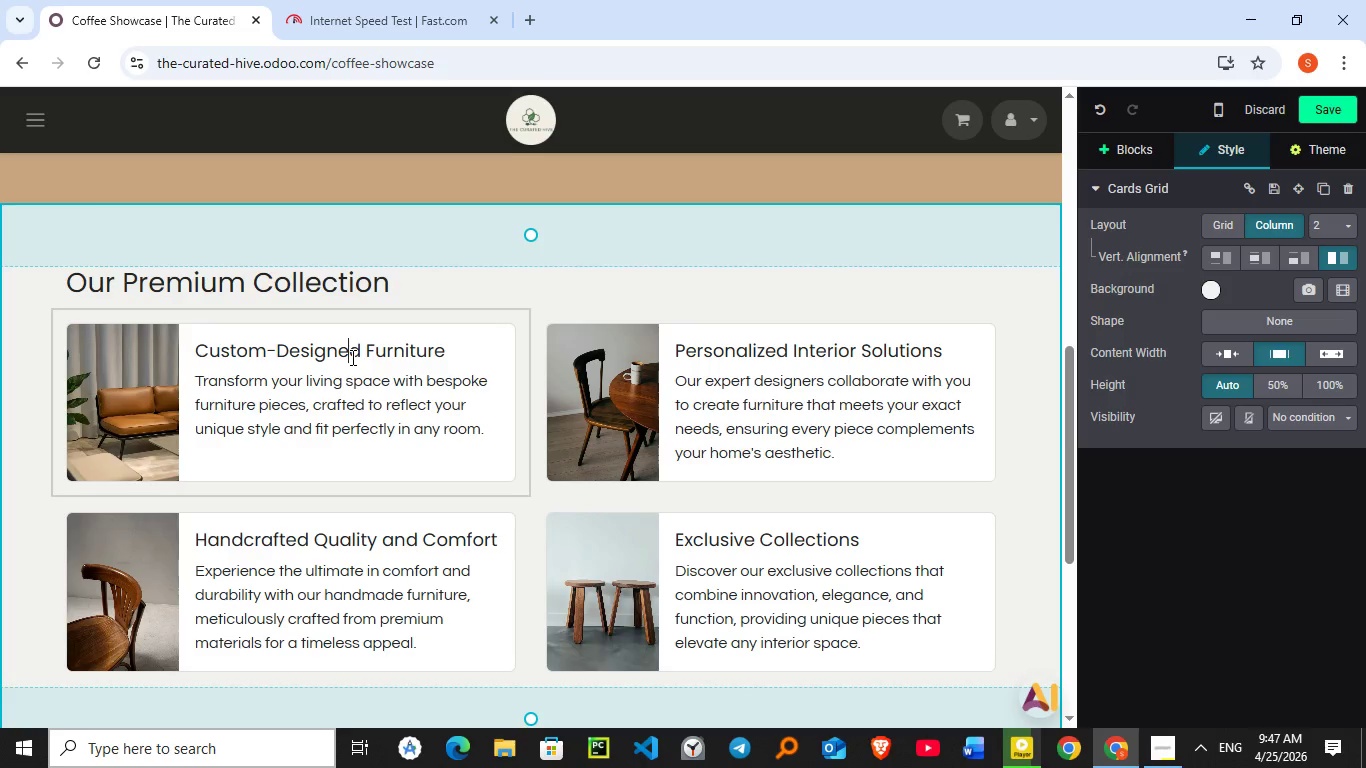 
double_click([351, 357])
 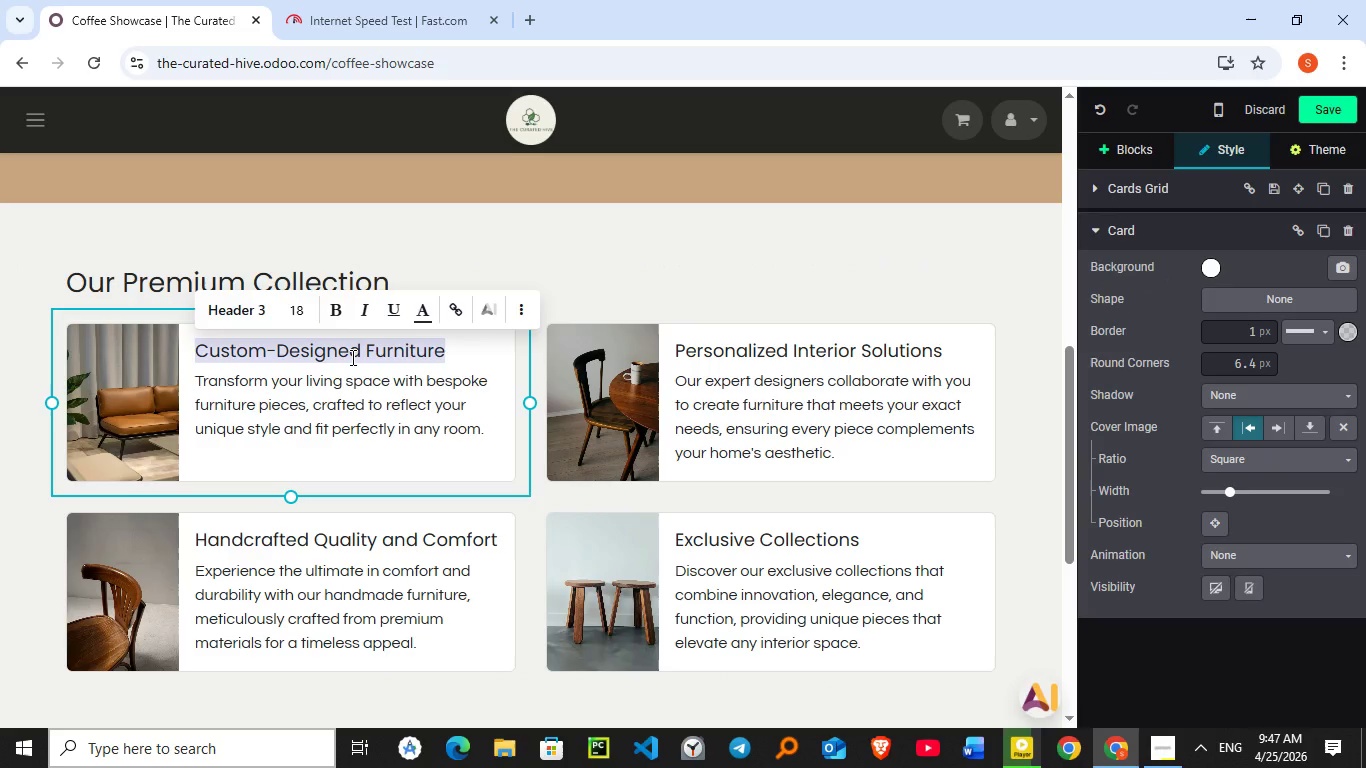 
triple_click([351, 357])
 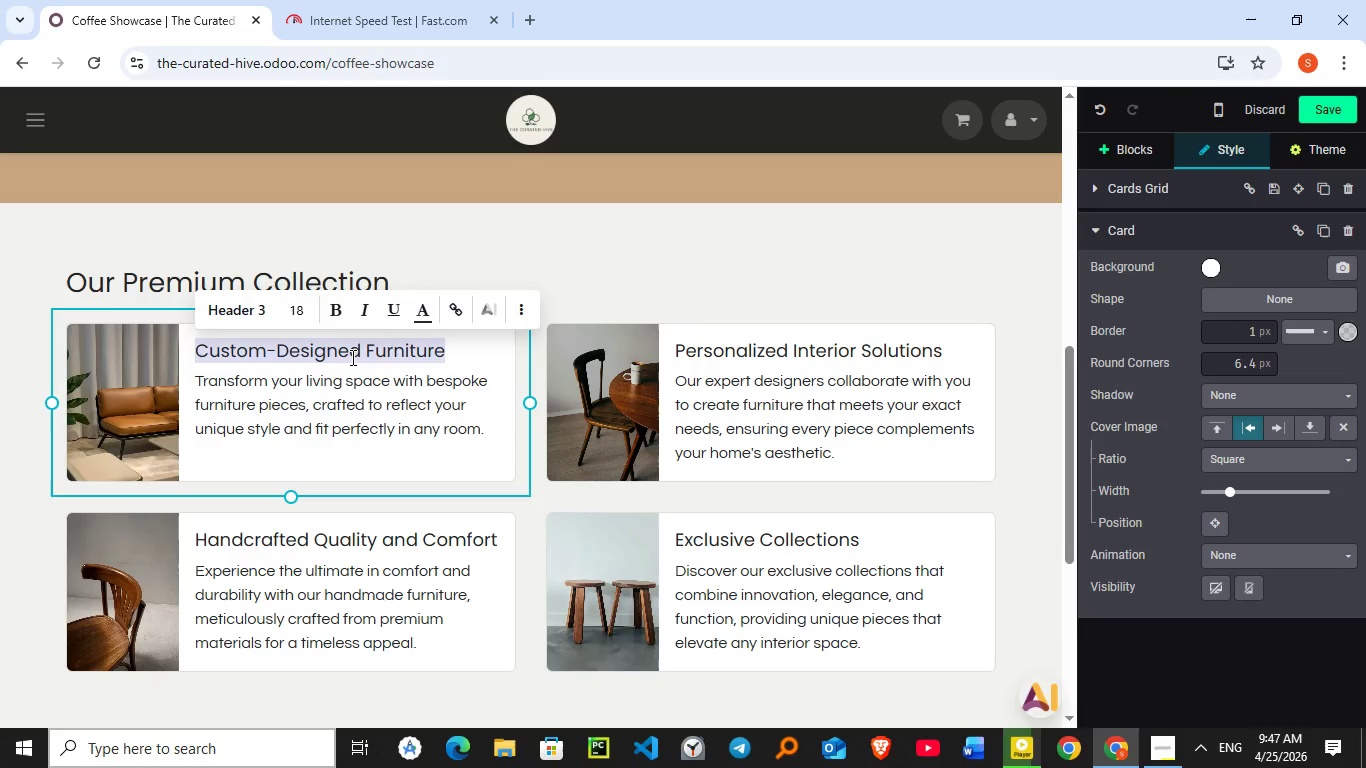 
hold_key(key=S, duration=0.39)
 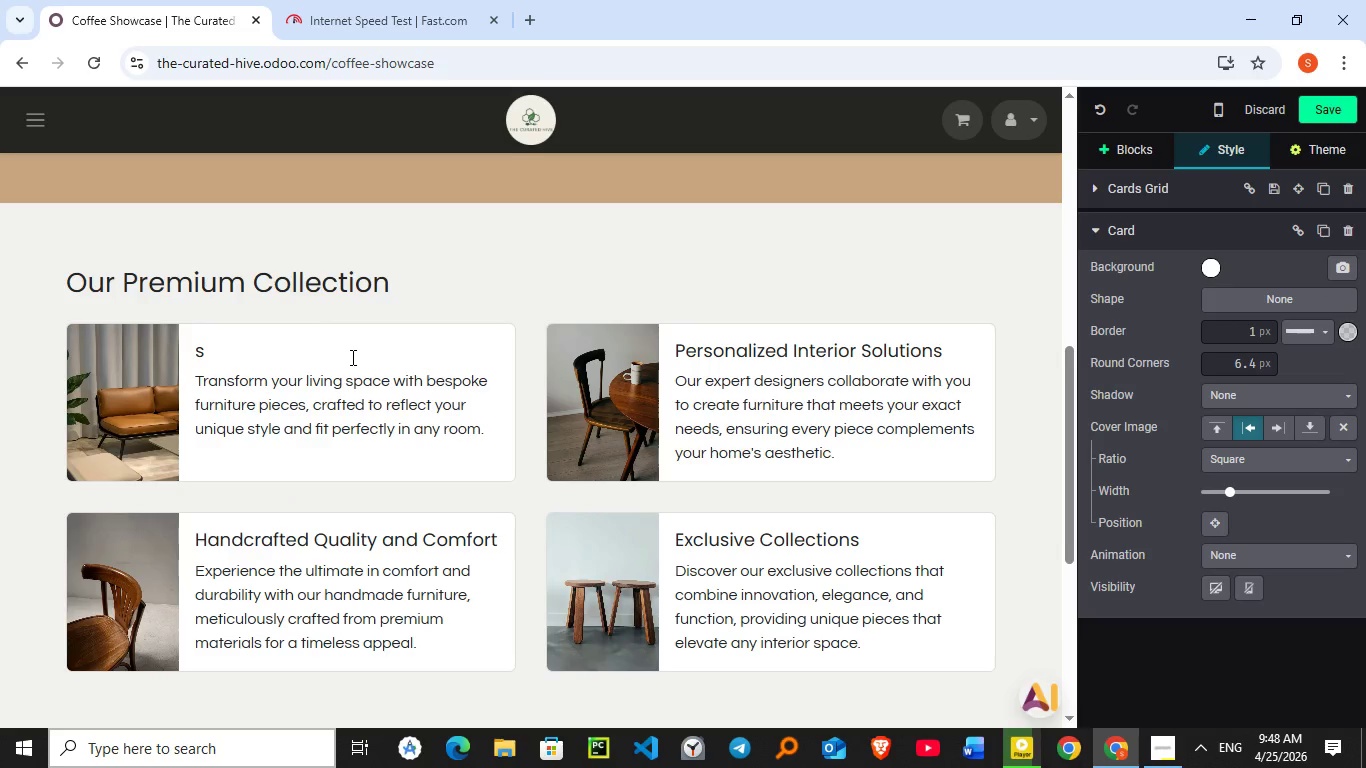 
wait(5.26)
 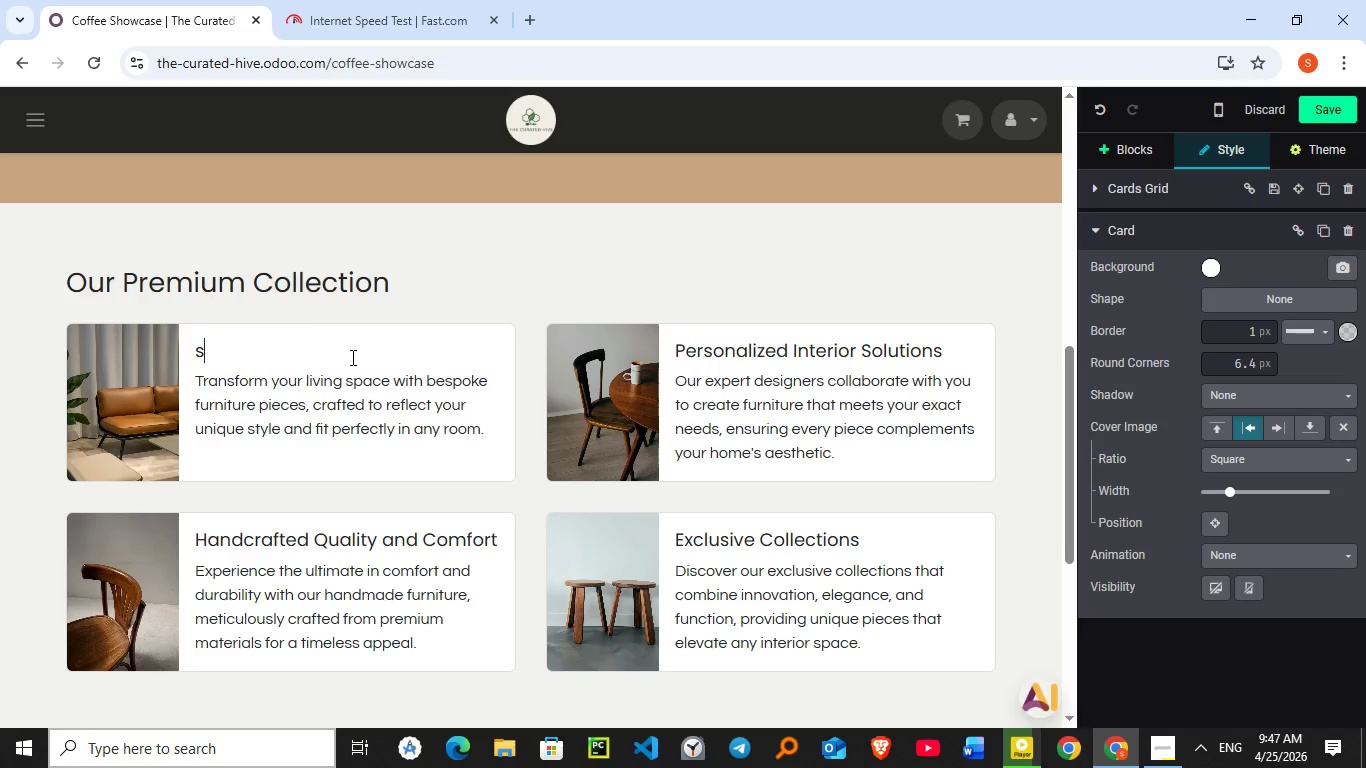 
key(Backspace)
type(Rich and bold )
 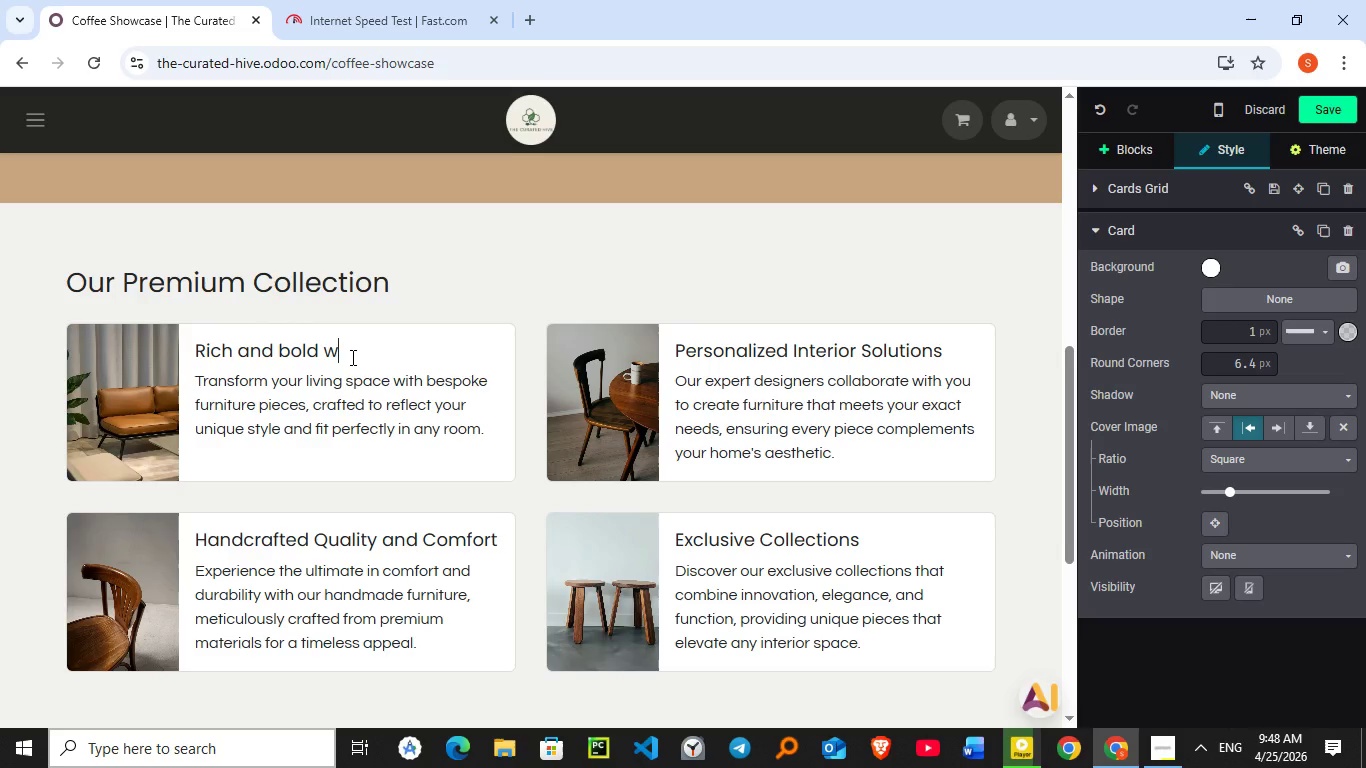 
type(with )
 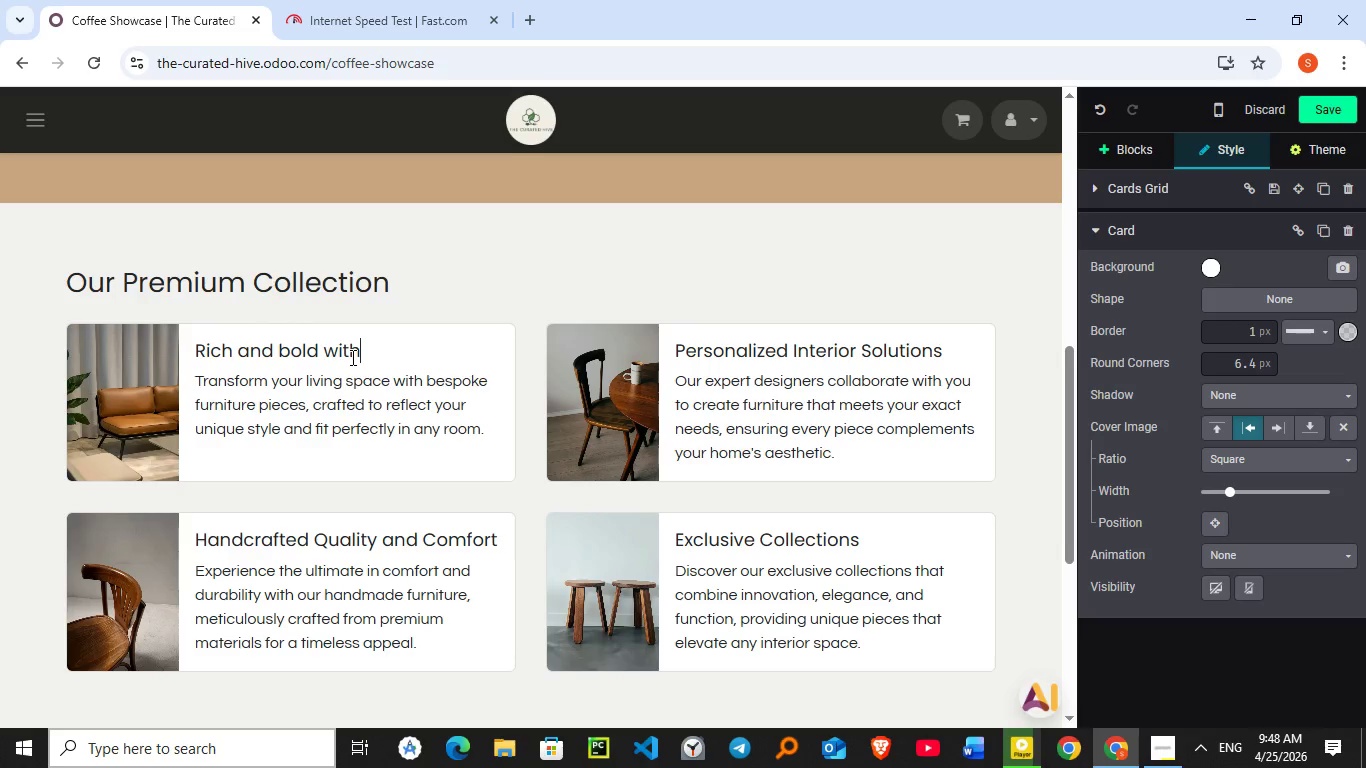 
hold_key(key=Backspace, duration=0.66)
 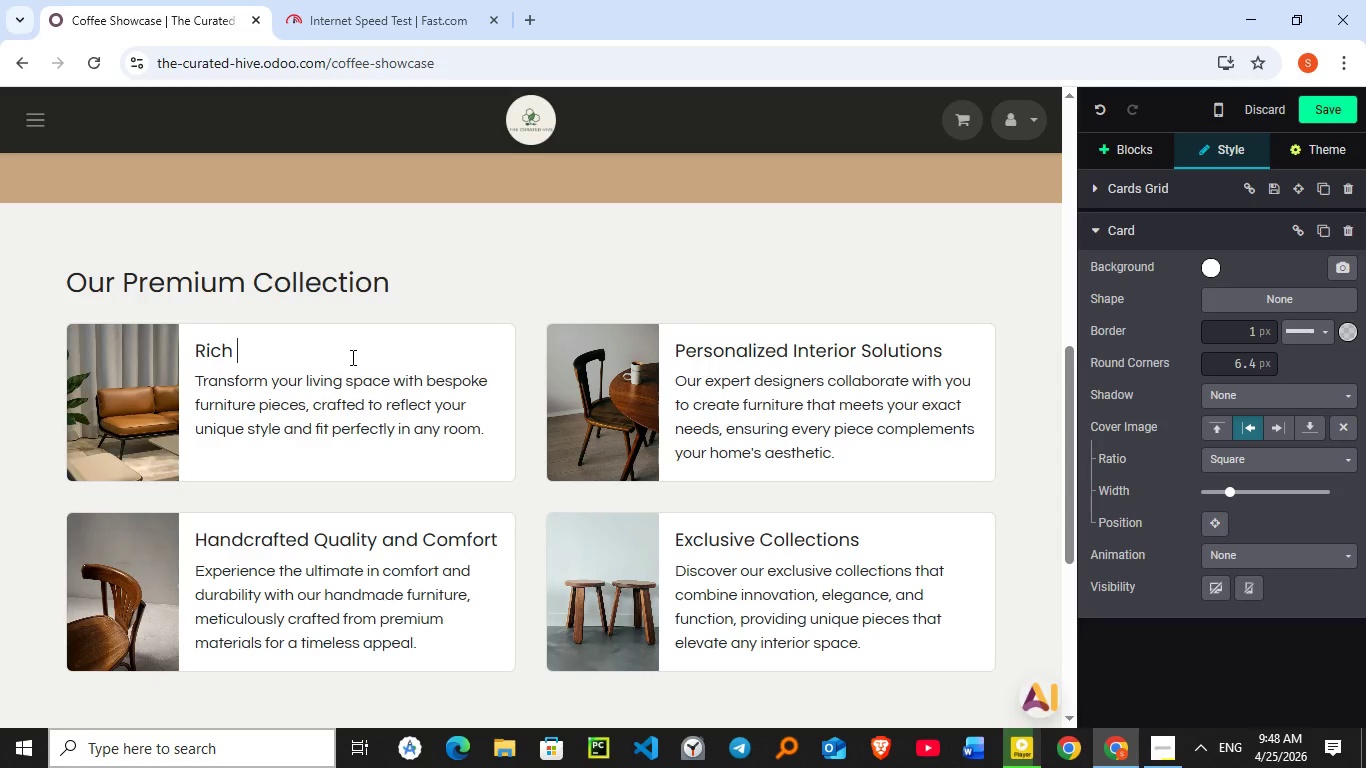 
key(Backspace)
key(Backspace)
key(Backspace)
type(Midnight Velvet Dark Ros)
key(Backspace)
type(ast)
 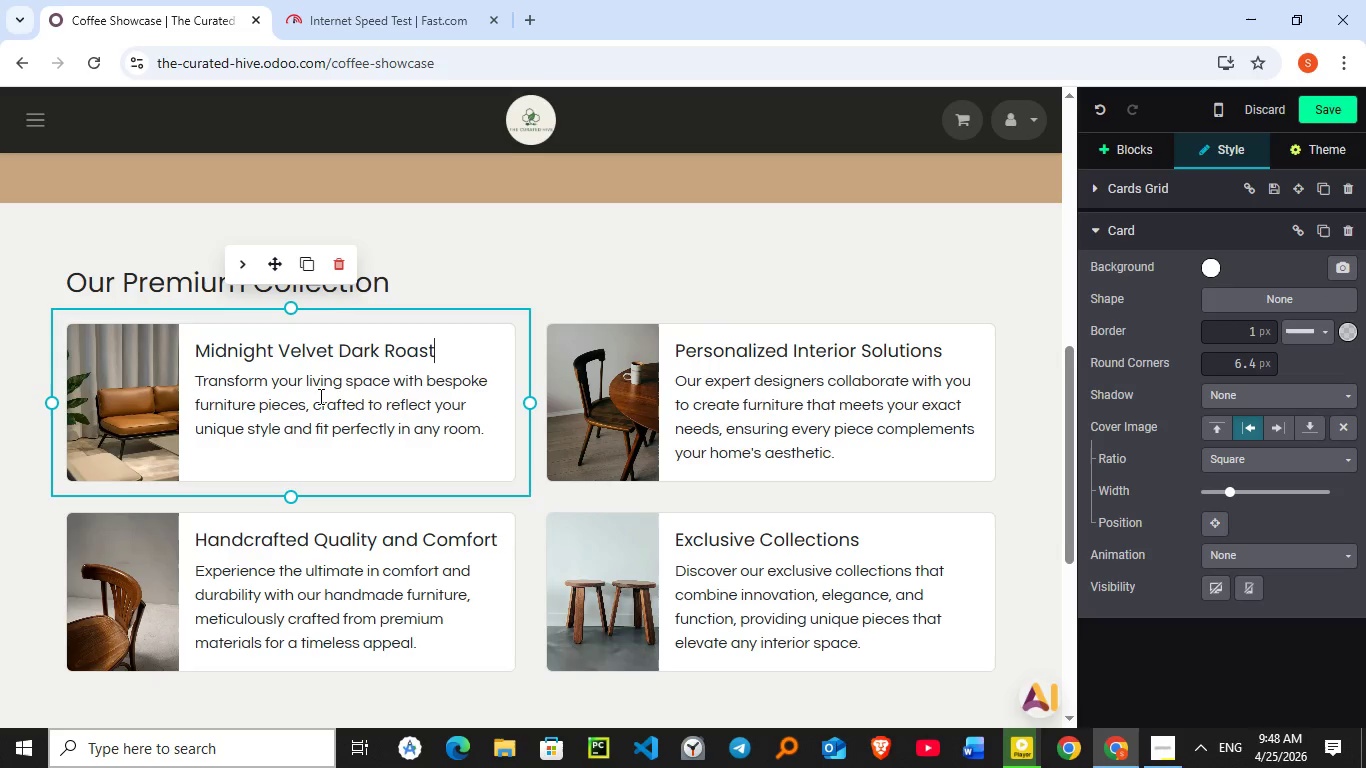 
double_click([318, 380])
 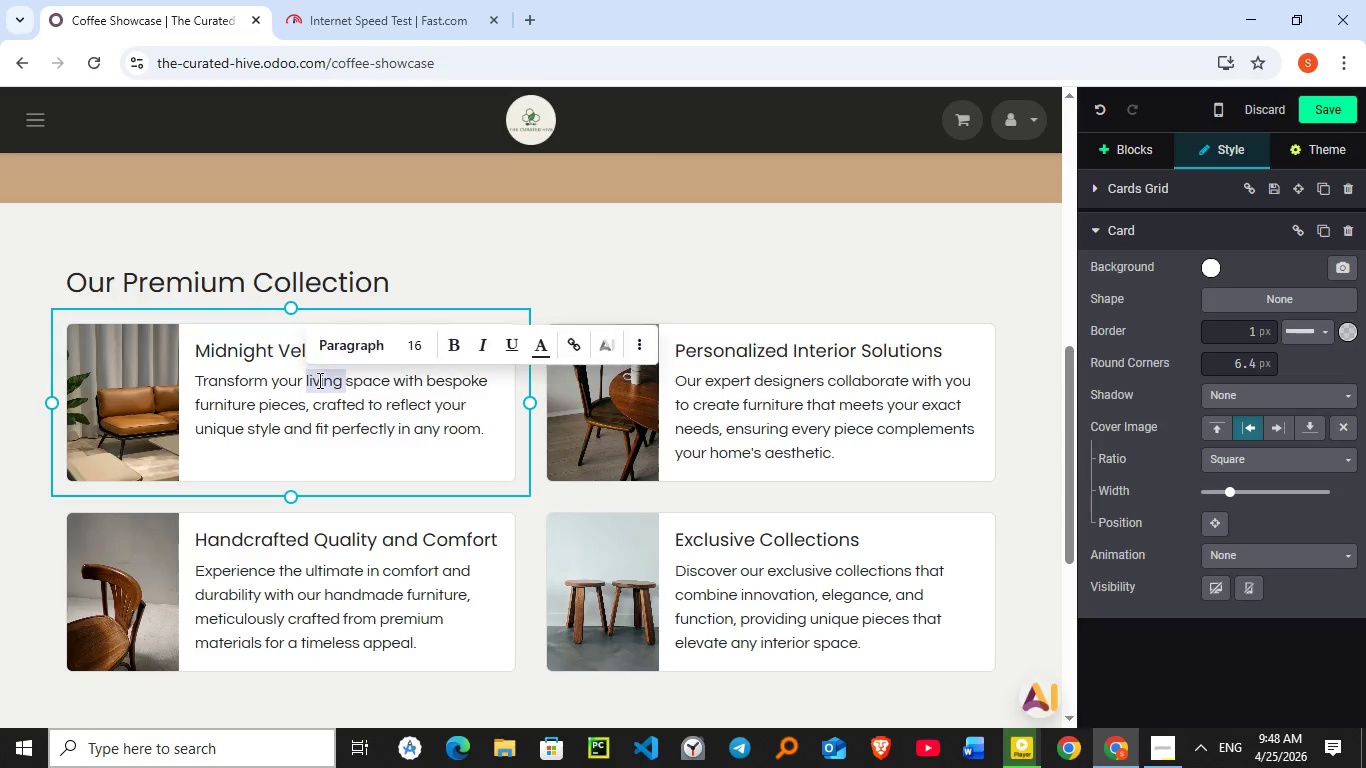 
double_click([318, 380])
 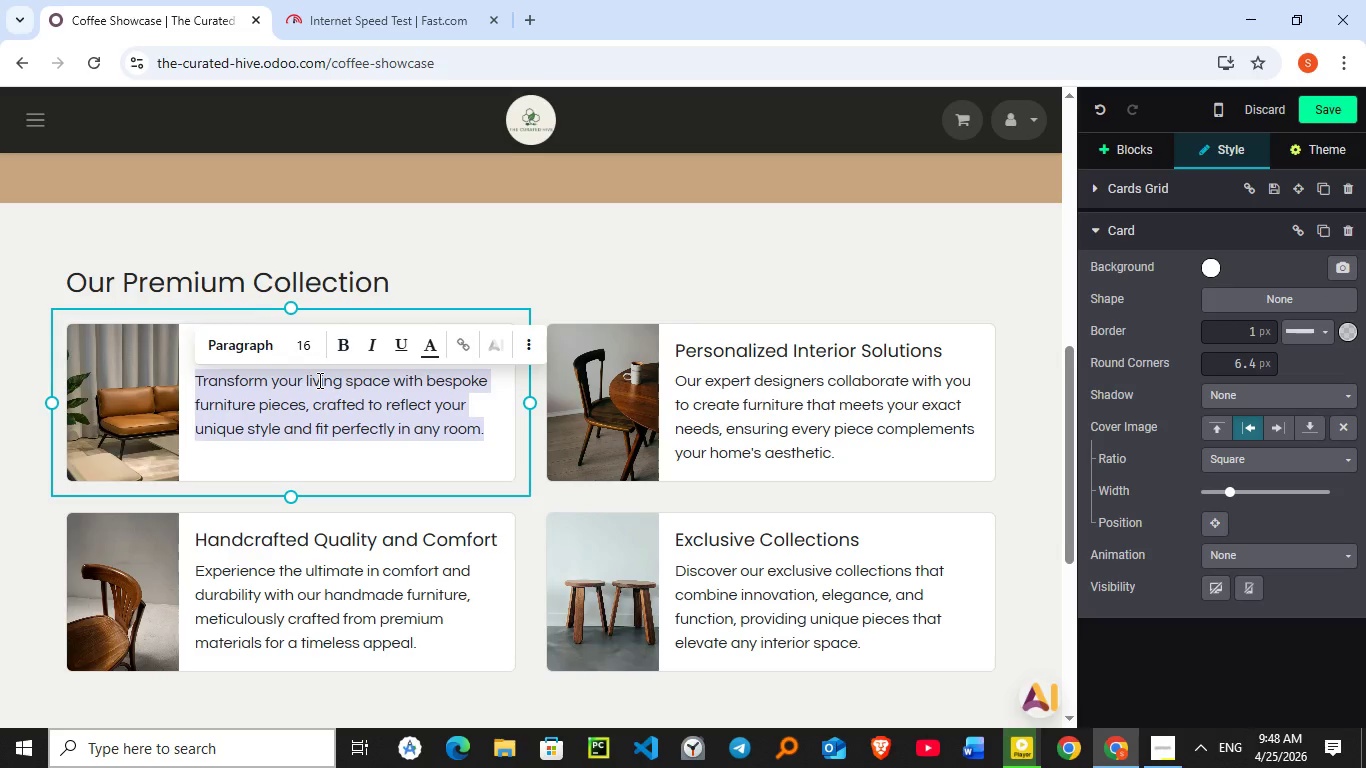 
left_click([318, 380])
 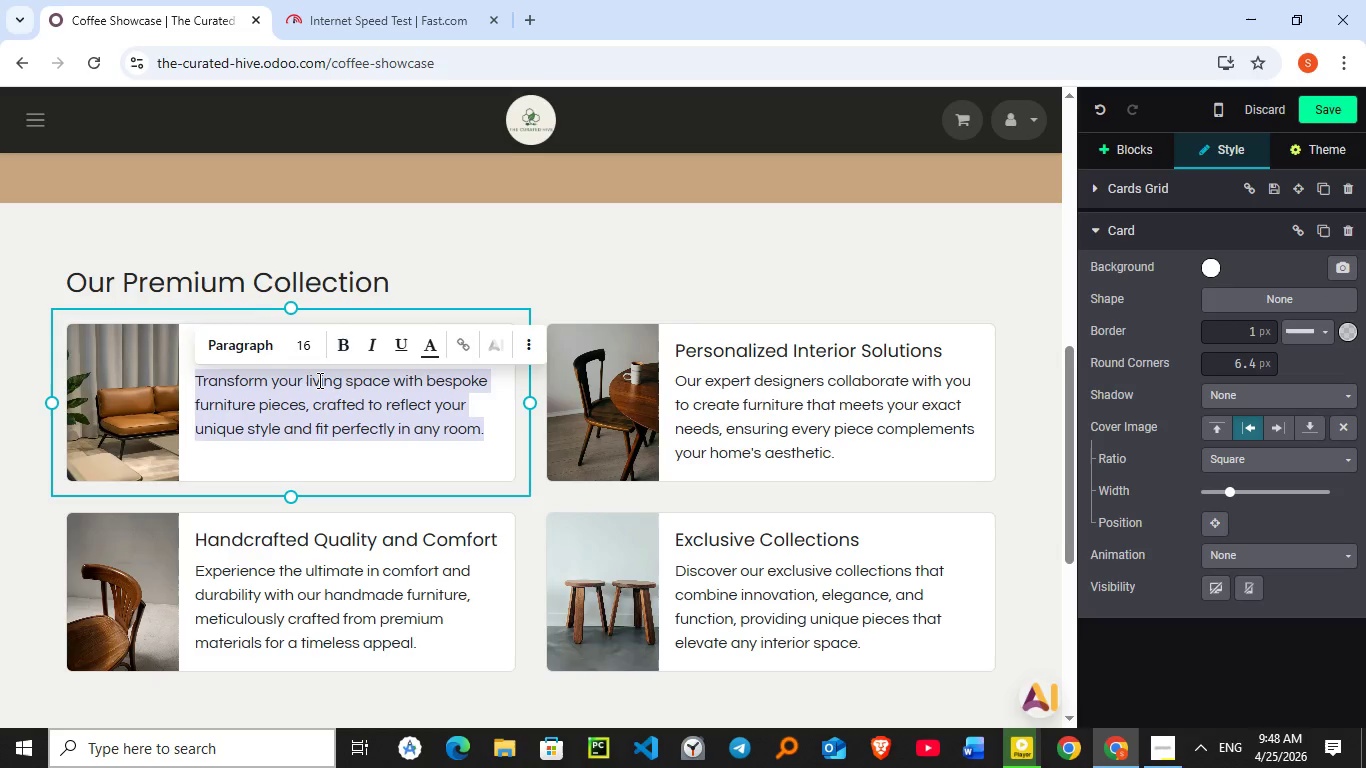 
triple_click([318, 380])
 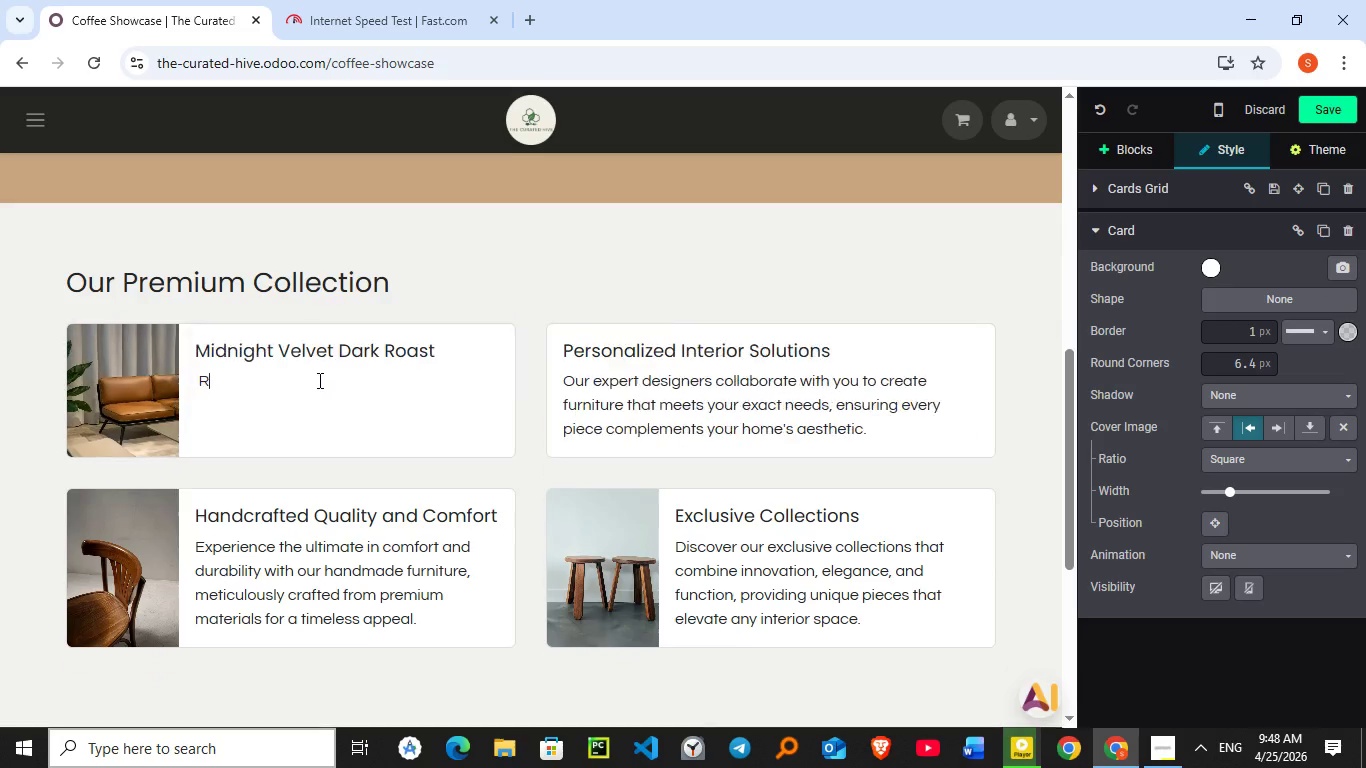 
triple_click([318, 380])
 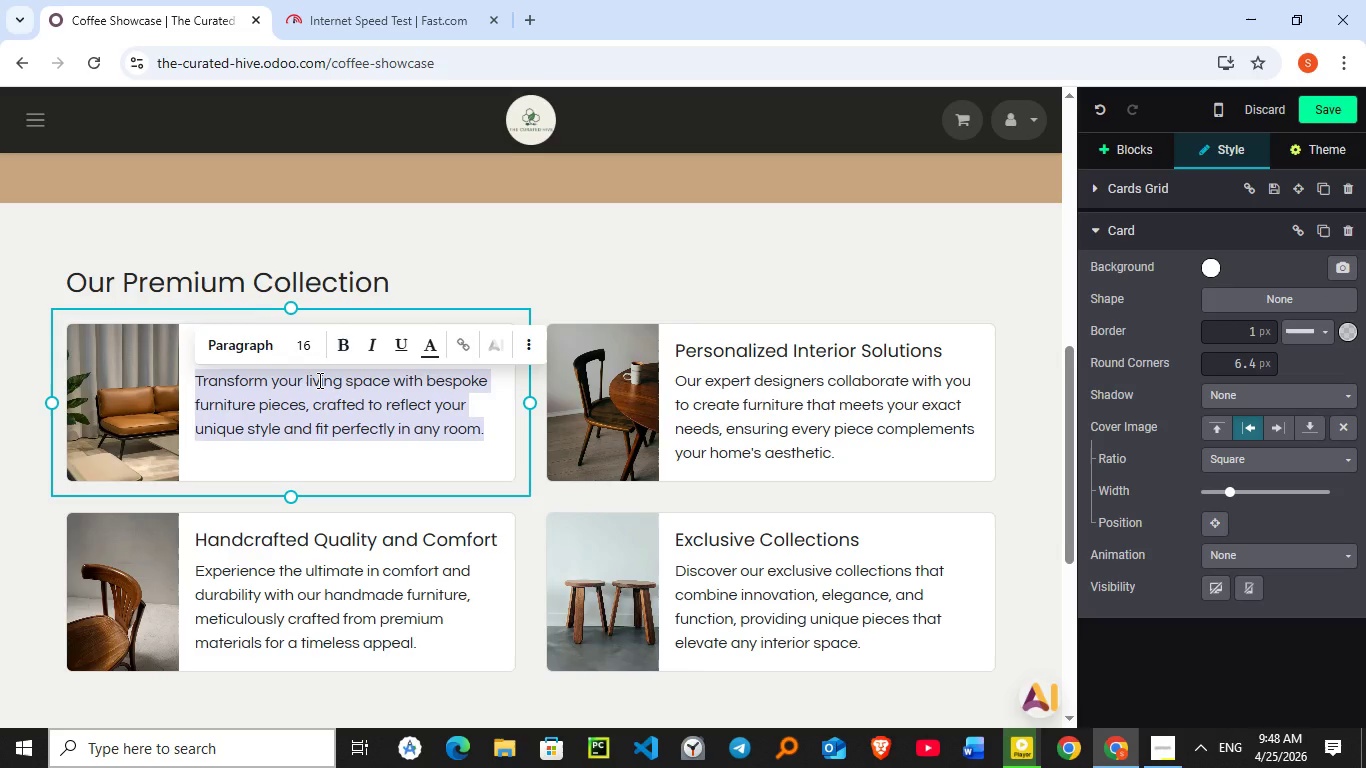 
type(Rich and bold )
 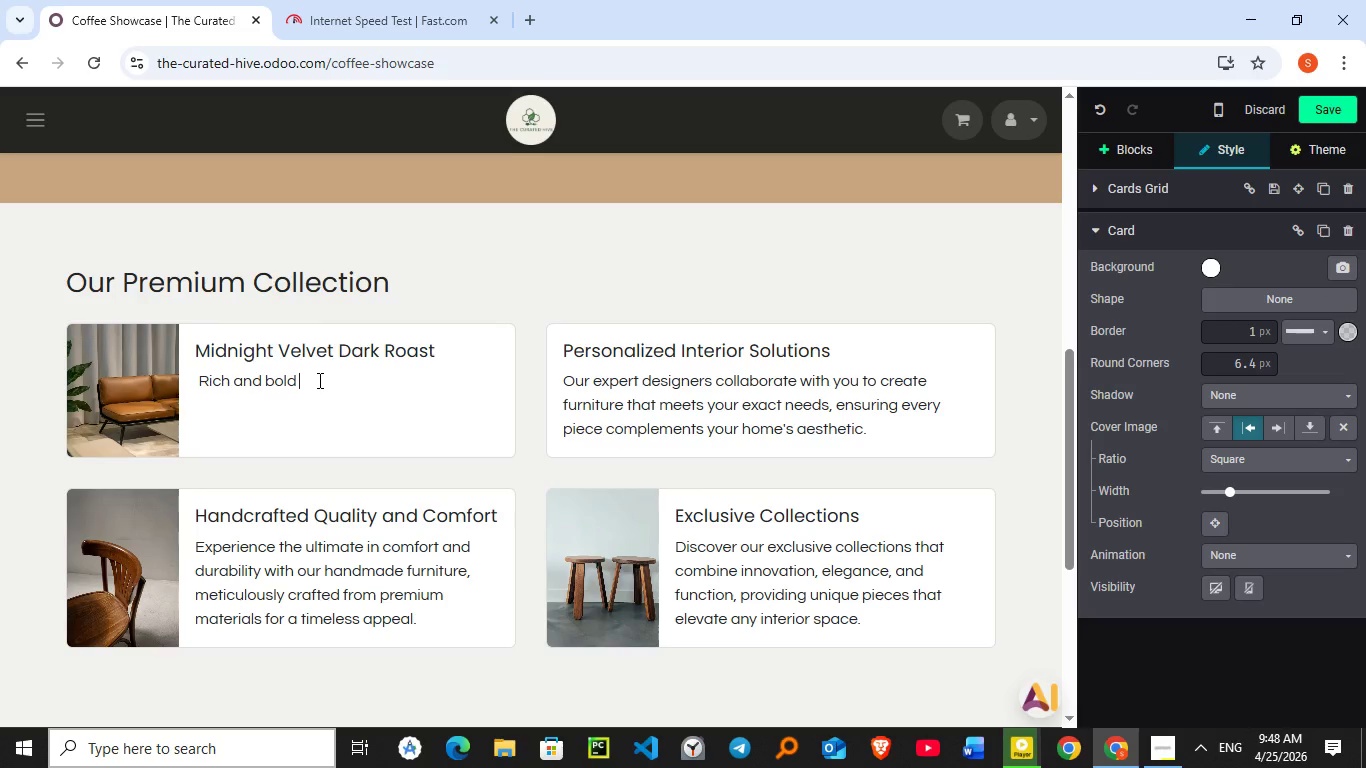 
type(with o)
key(Backspace)
type(notes of dark chocholate and )
 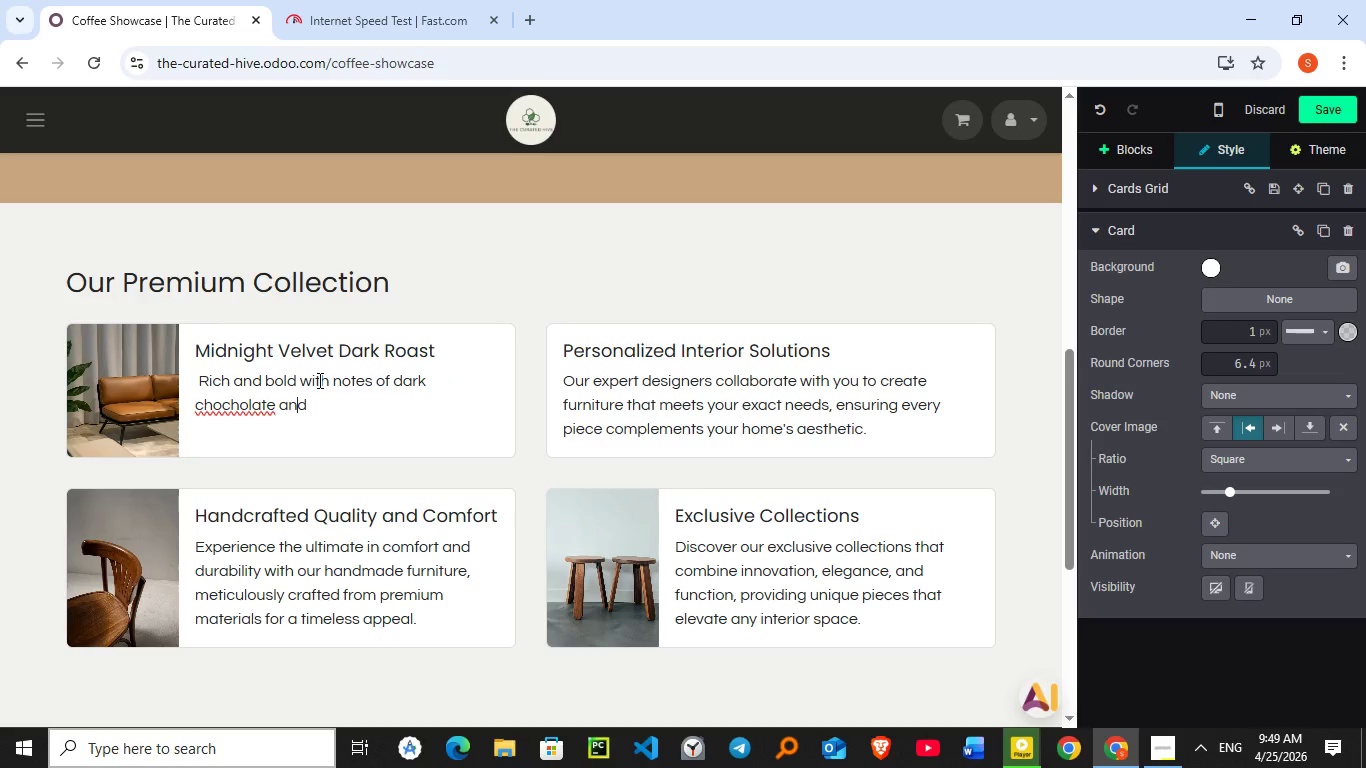 
key(ArrowLeft)
 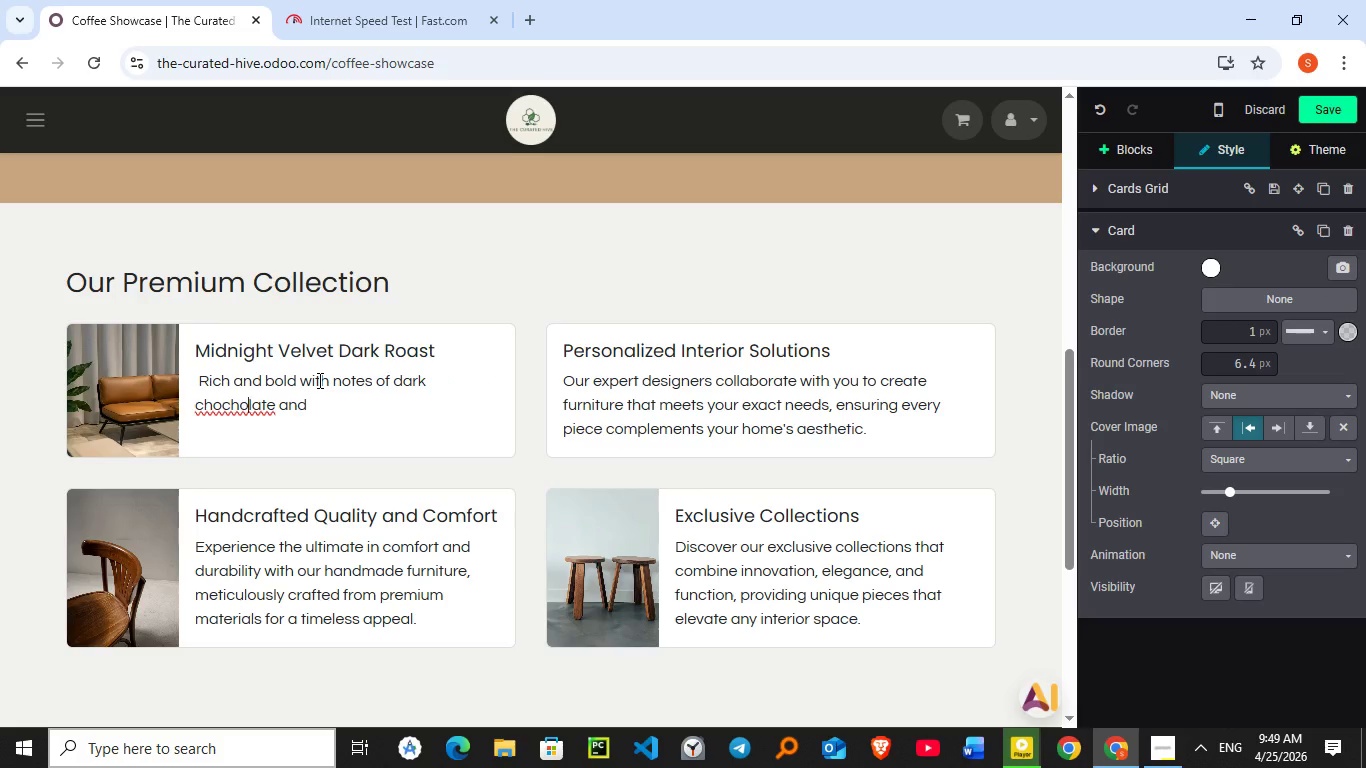 
hold_key(key=ArrowLeft, duration=0.56)
 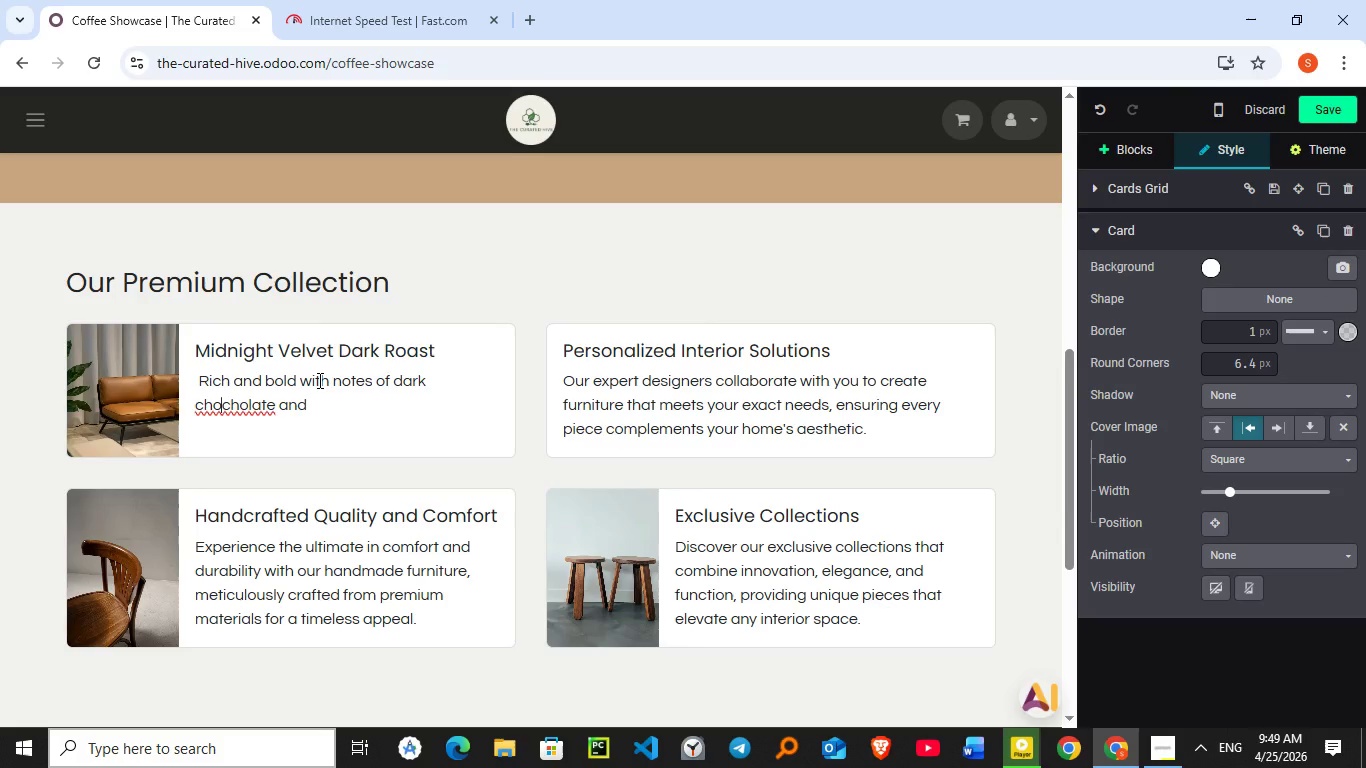 
key(ArrowLeft)
 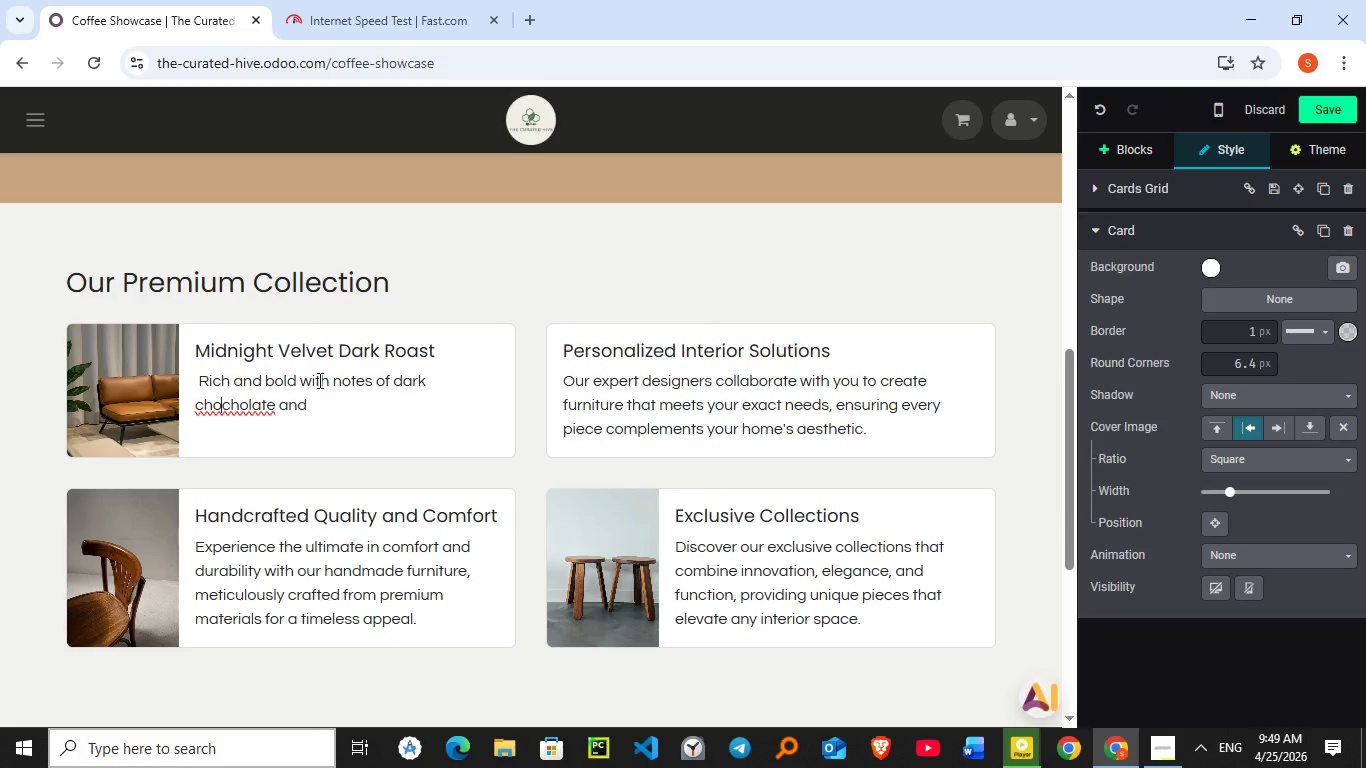 
key(ArrowLeft)
 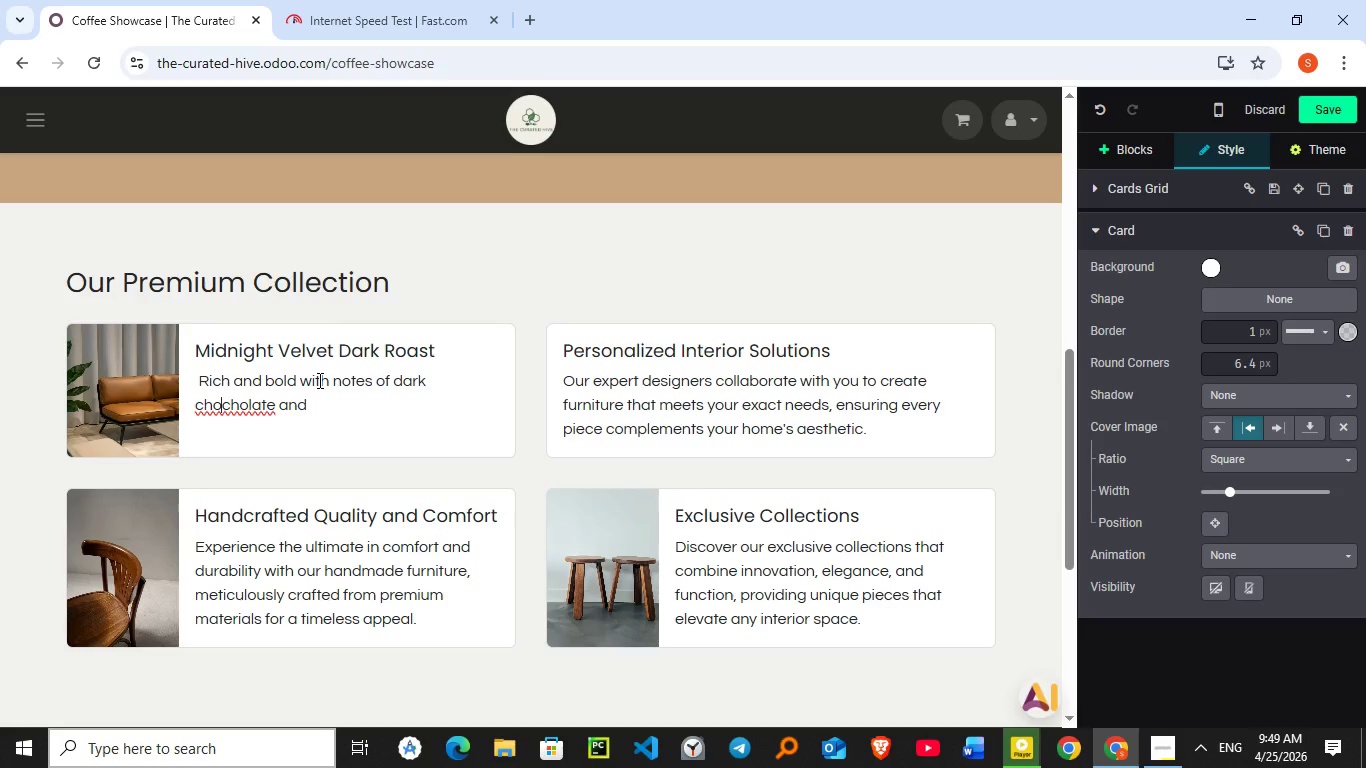 
key(ArrowLeft)
 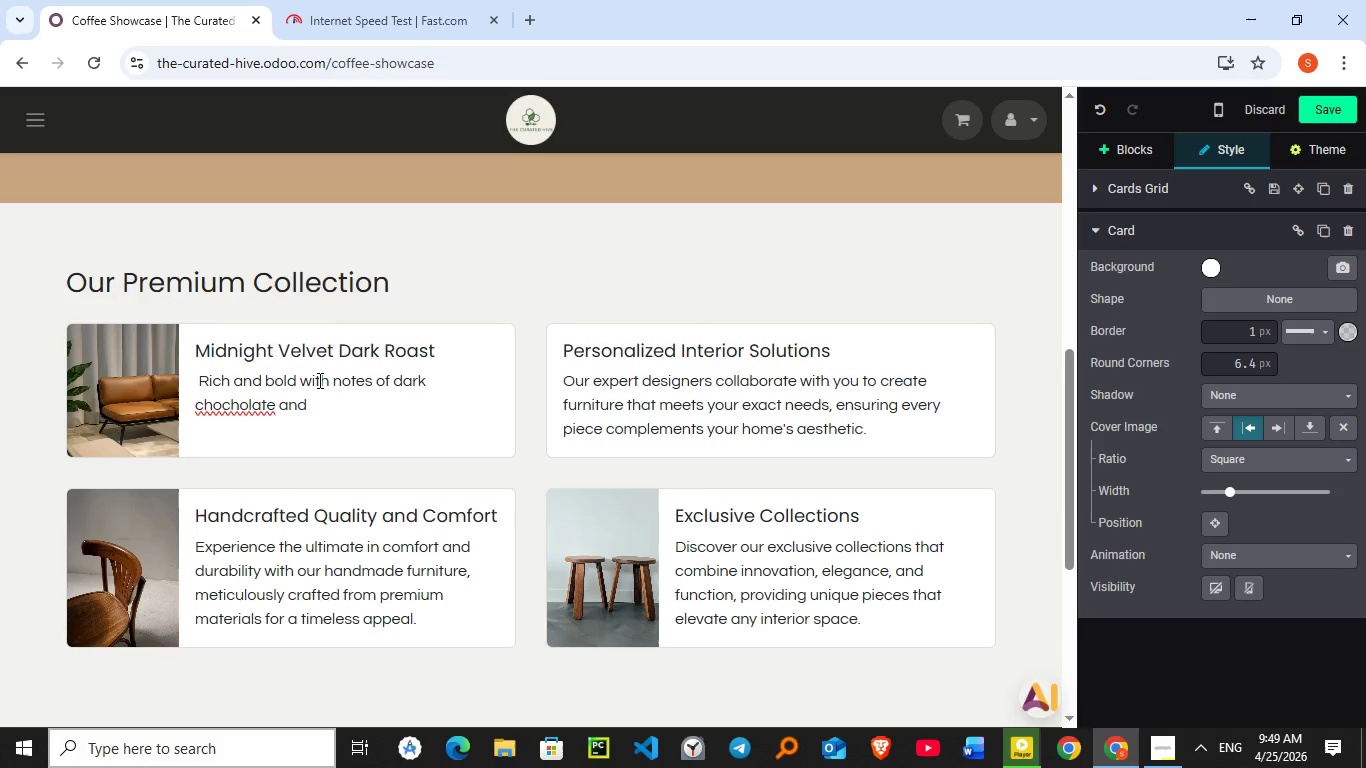 
key(ArrowLeft)
 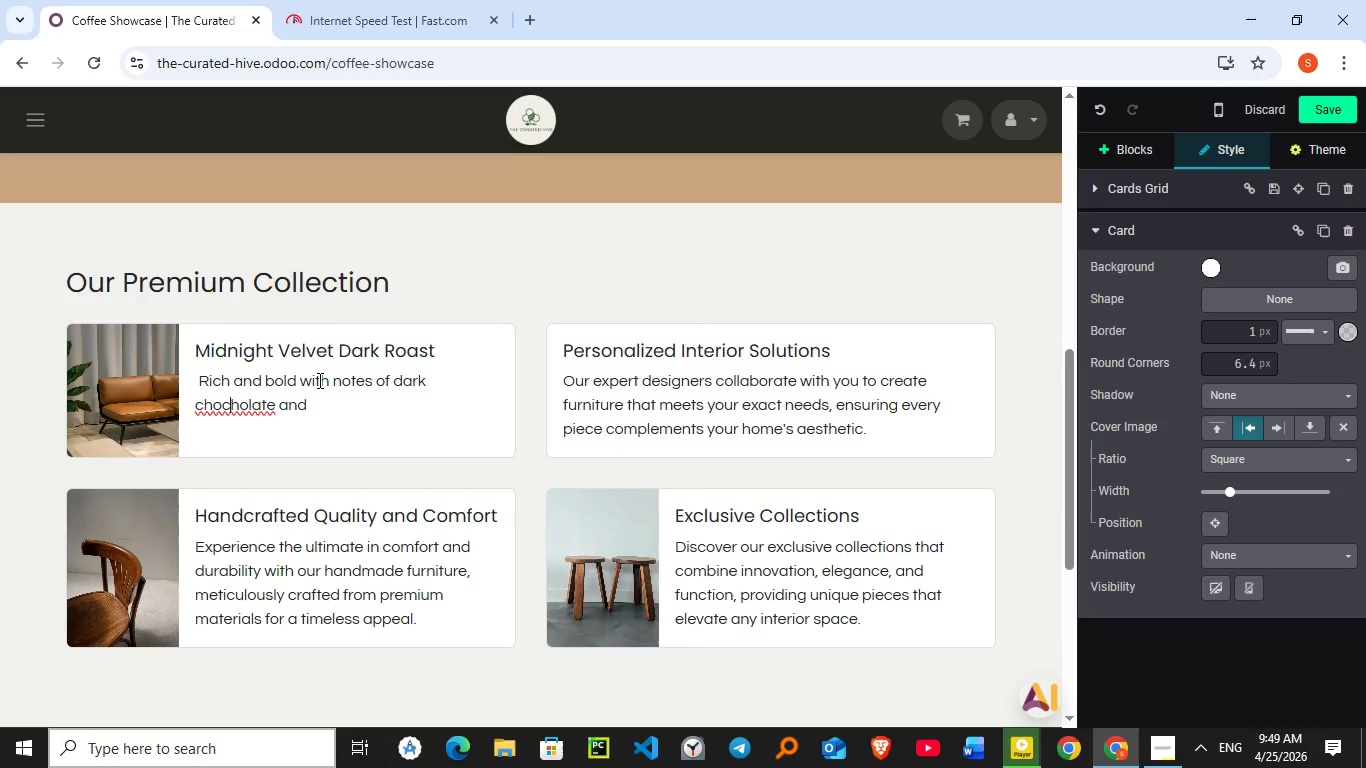 
key(ArrowRight)
 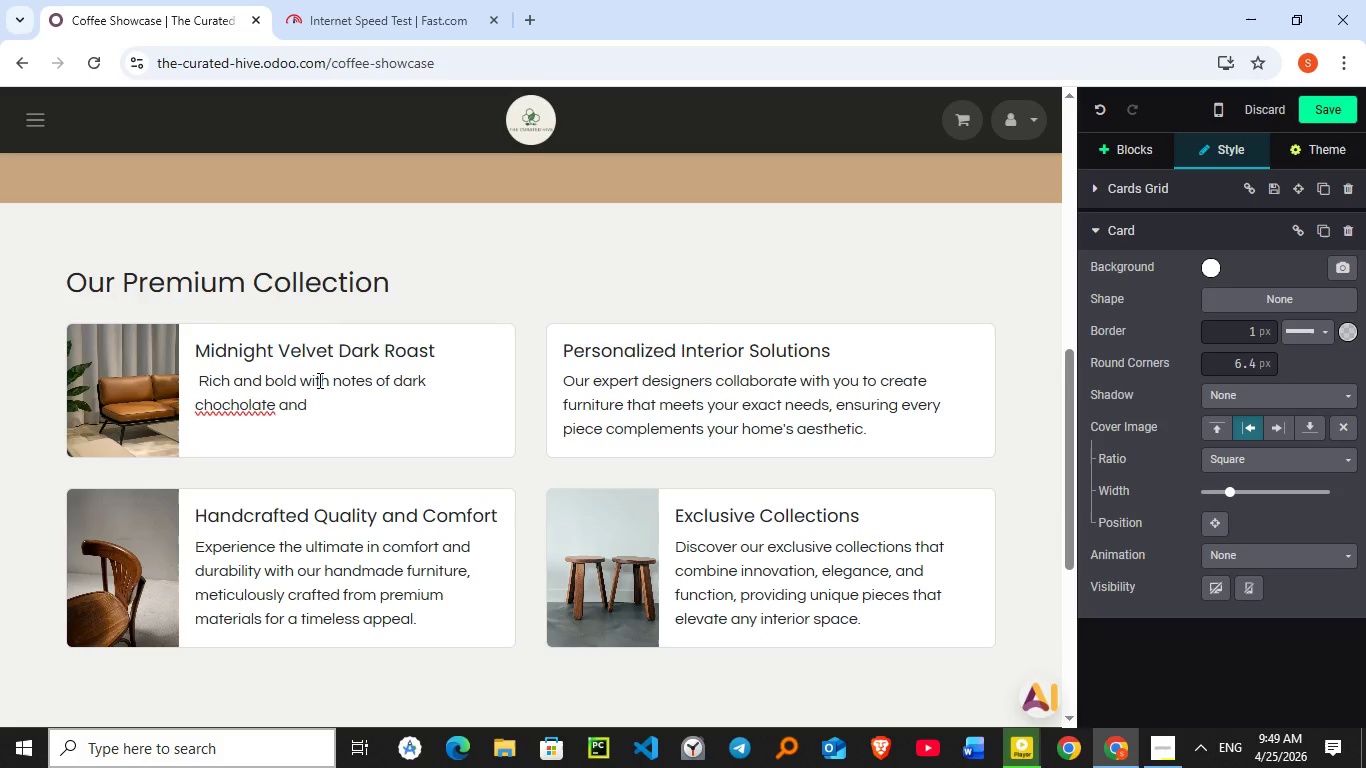 
key(ArrowRight)
 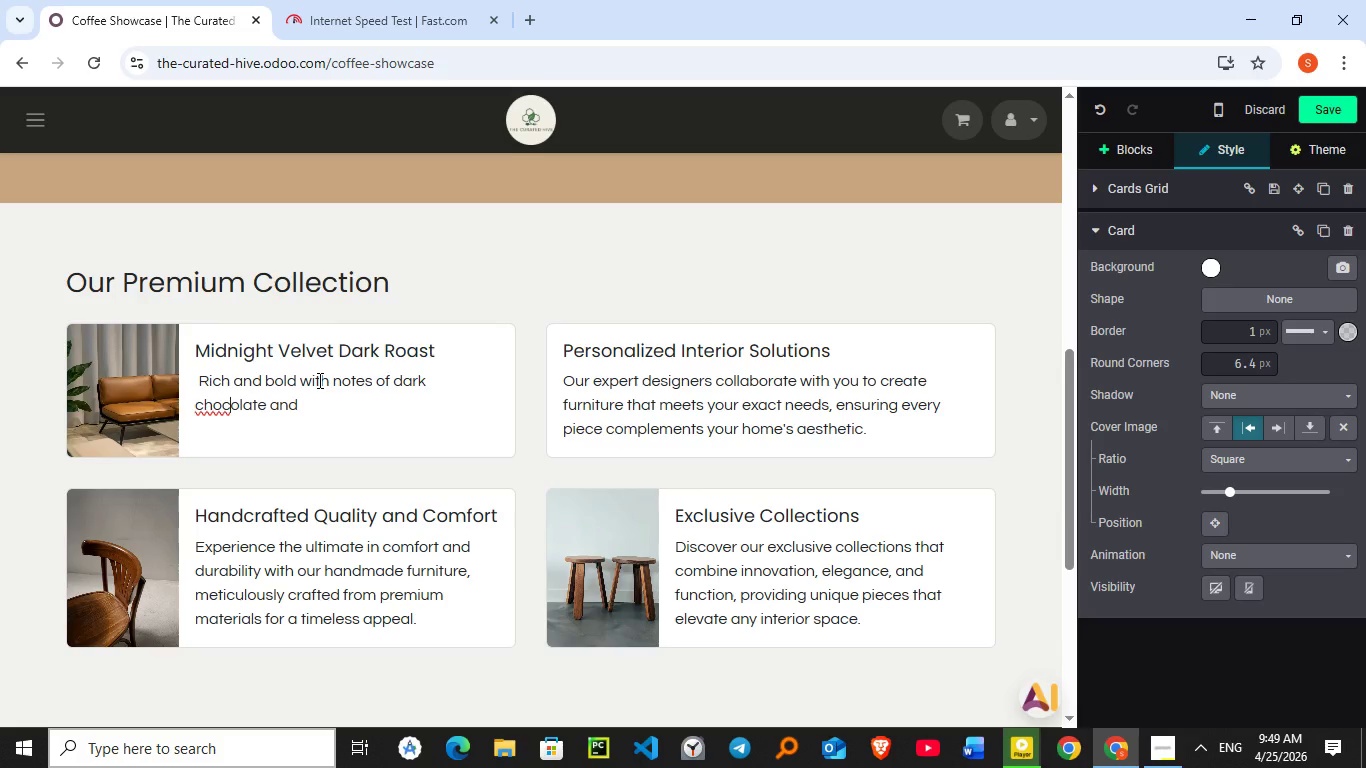 
key(Backspace)
 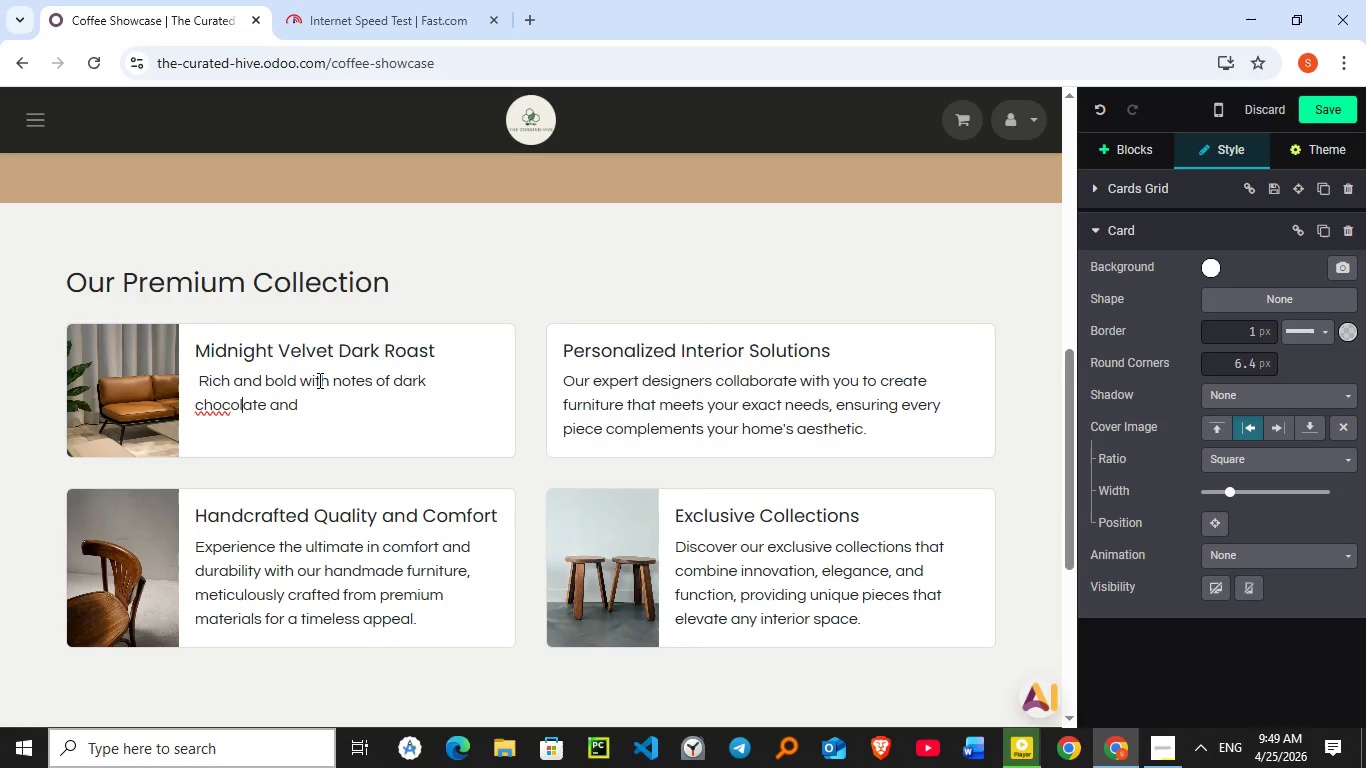 
key(ArrowRight)
 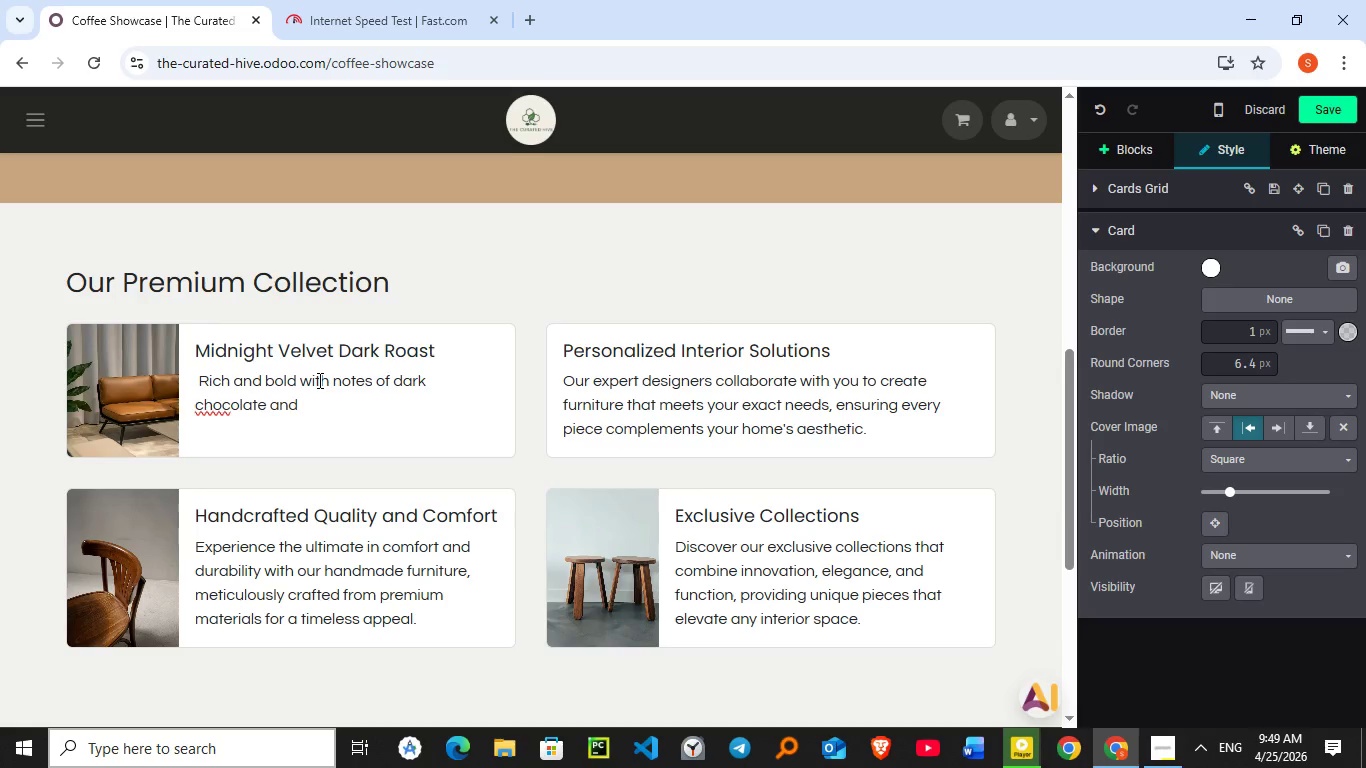 
key(ArrowRight)
 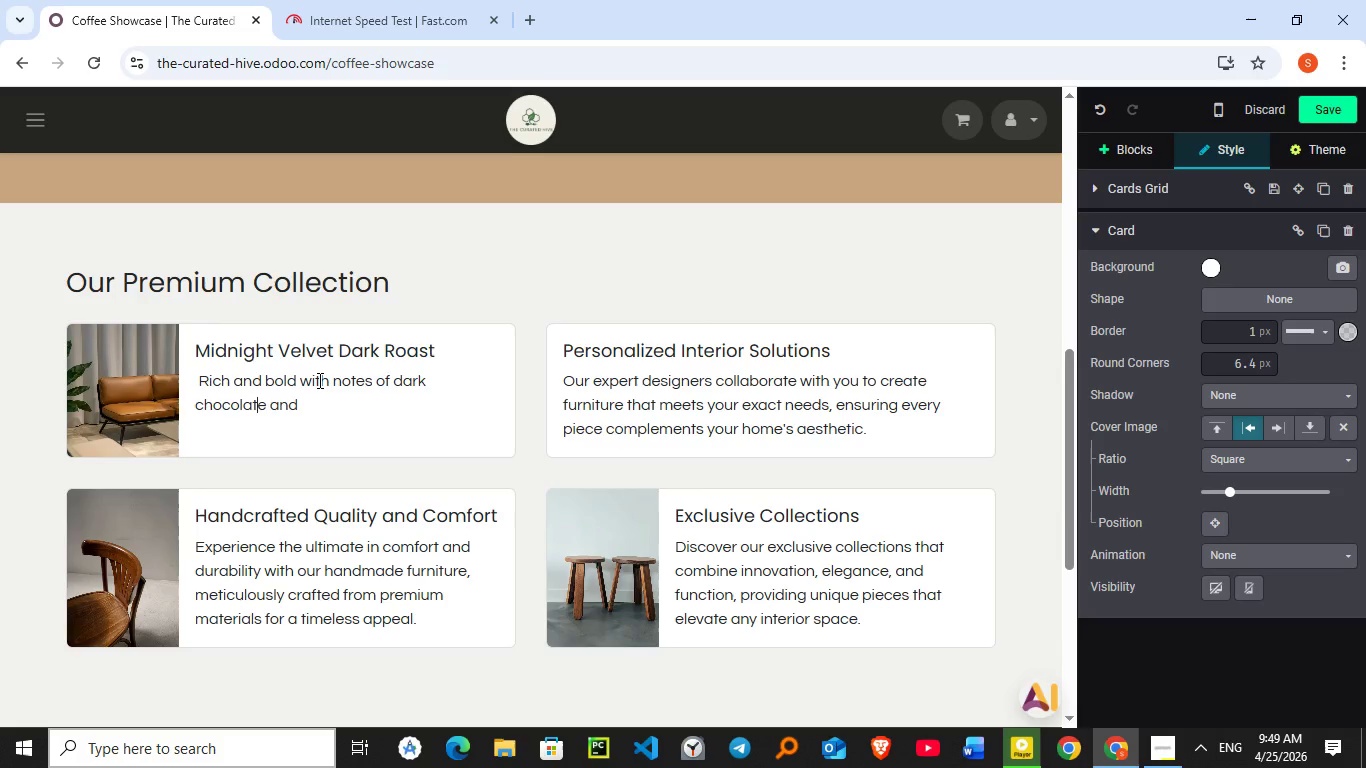 
hold_key(key=ArrowRight, duration=0.56)
 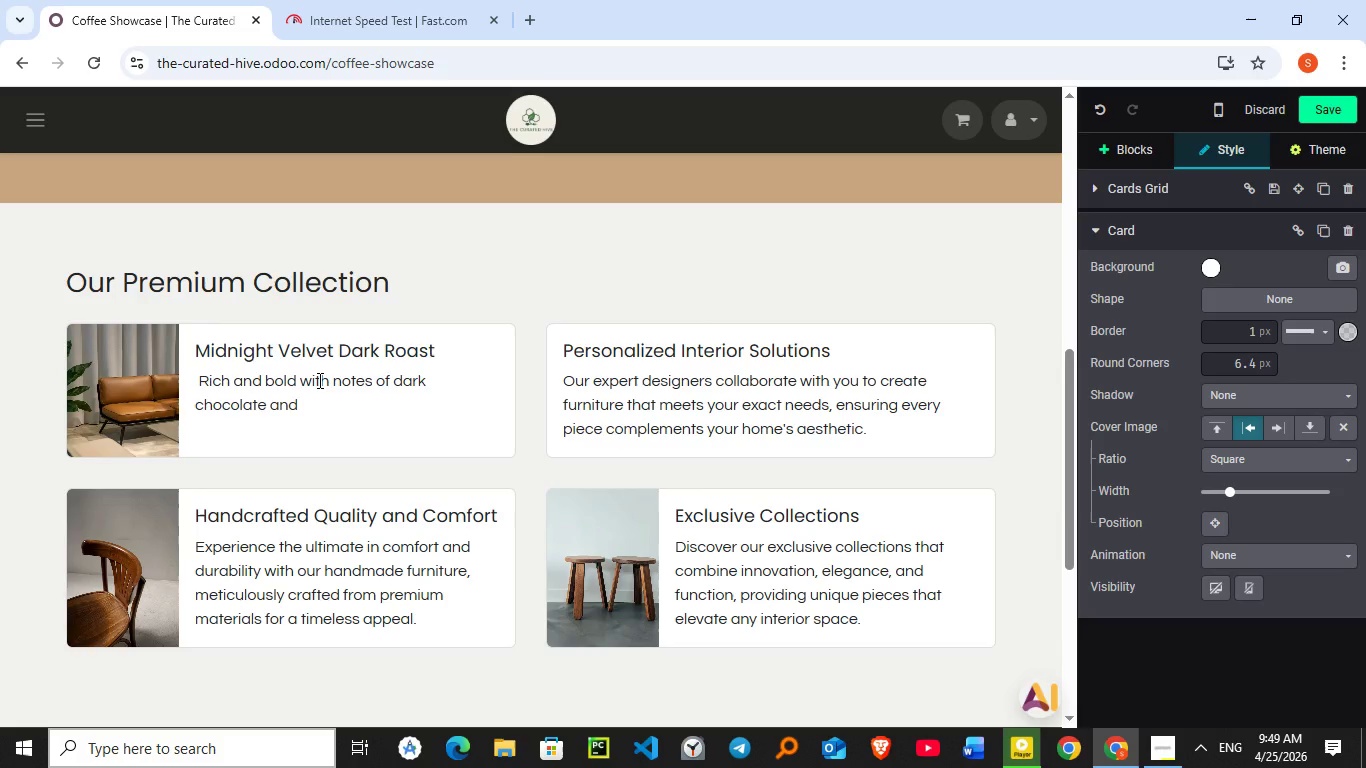 
key(ArrowRight)
 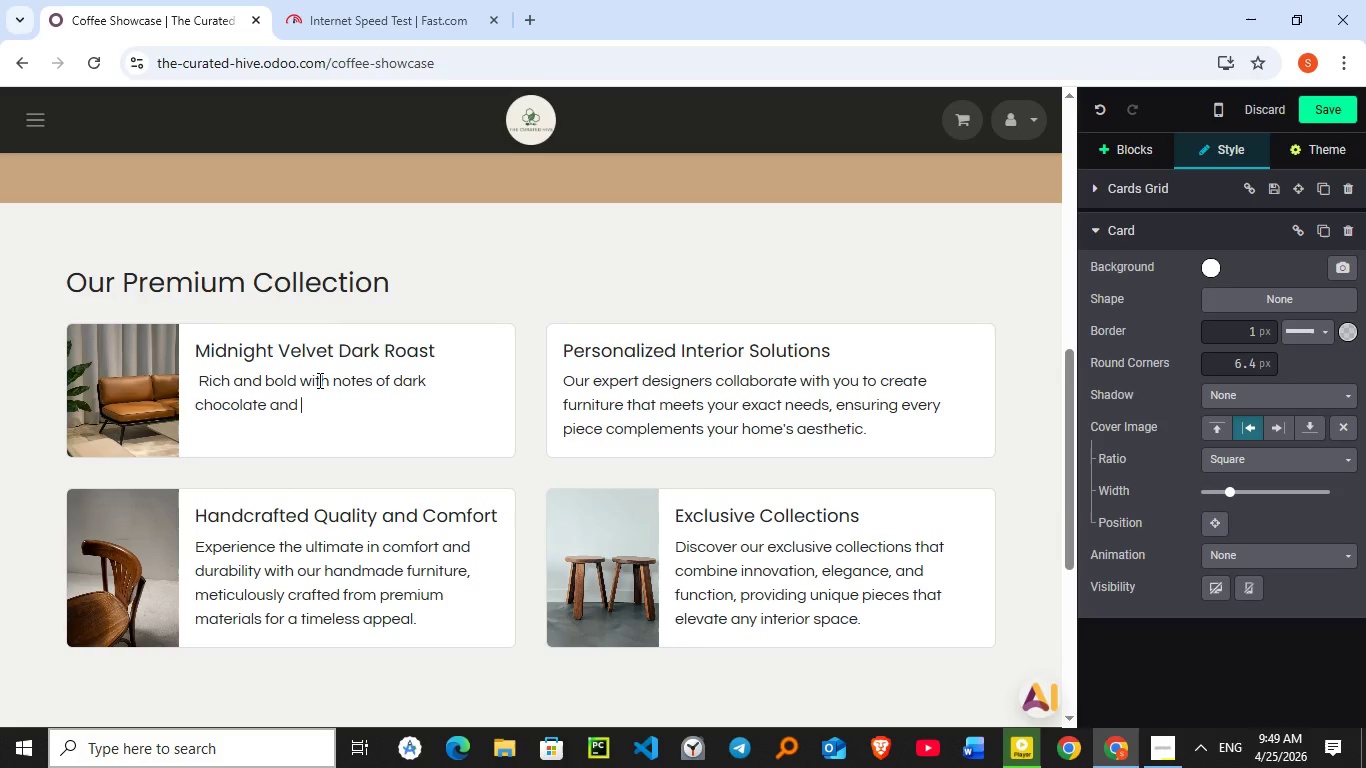 
type(toasted caramel. Perfect for espe)
key(Backspace)
type(resso lovers.)
 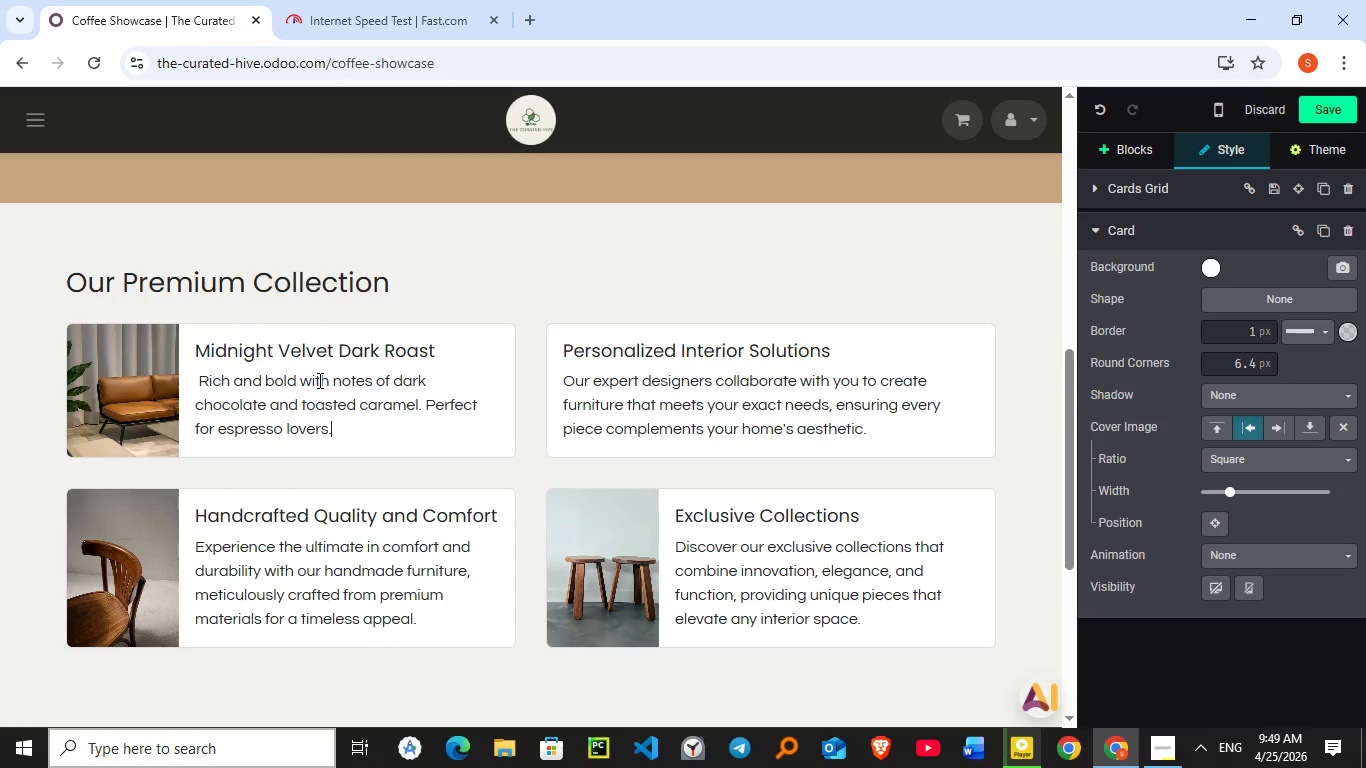 
hold_key(key=ShiftLeft, duration=0.42)
 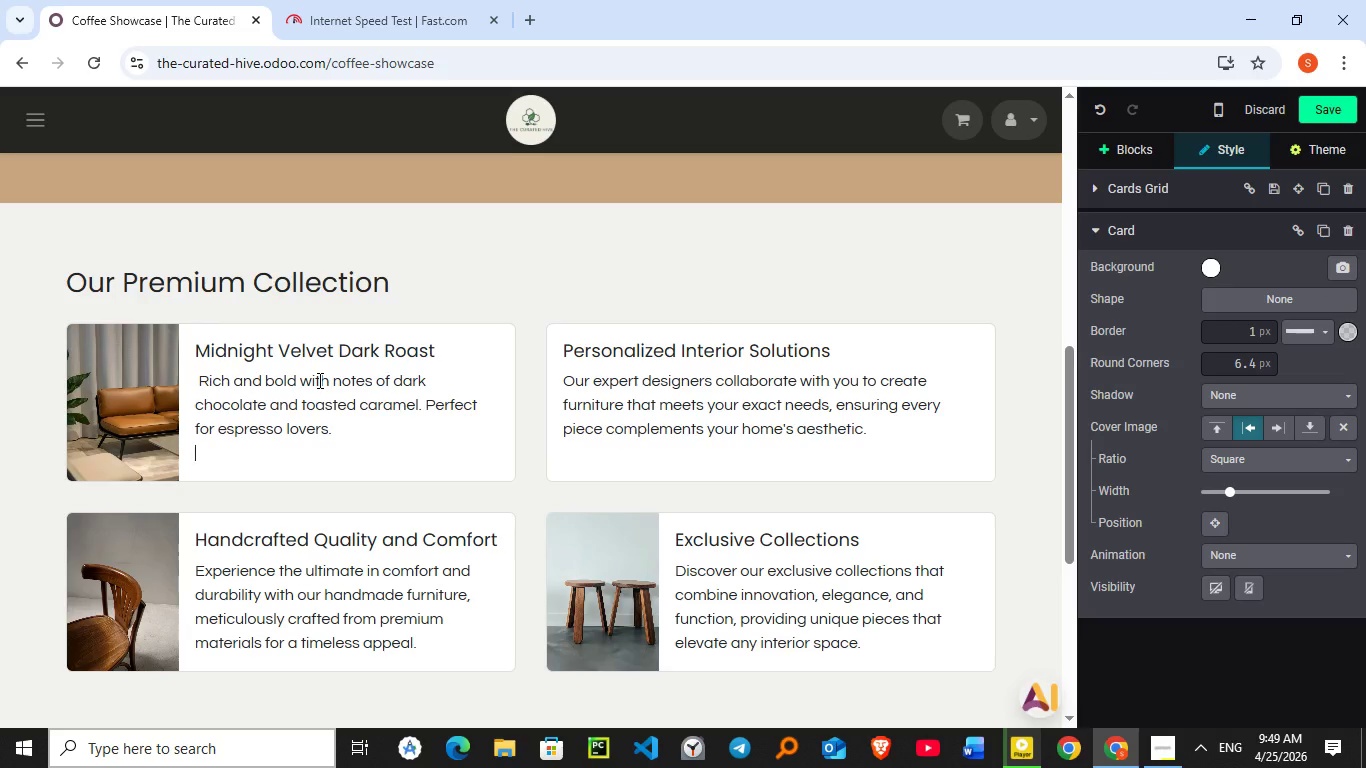 
key(Shift+Enter)
 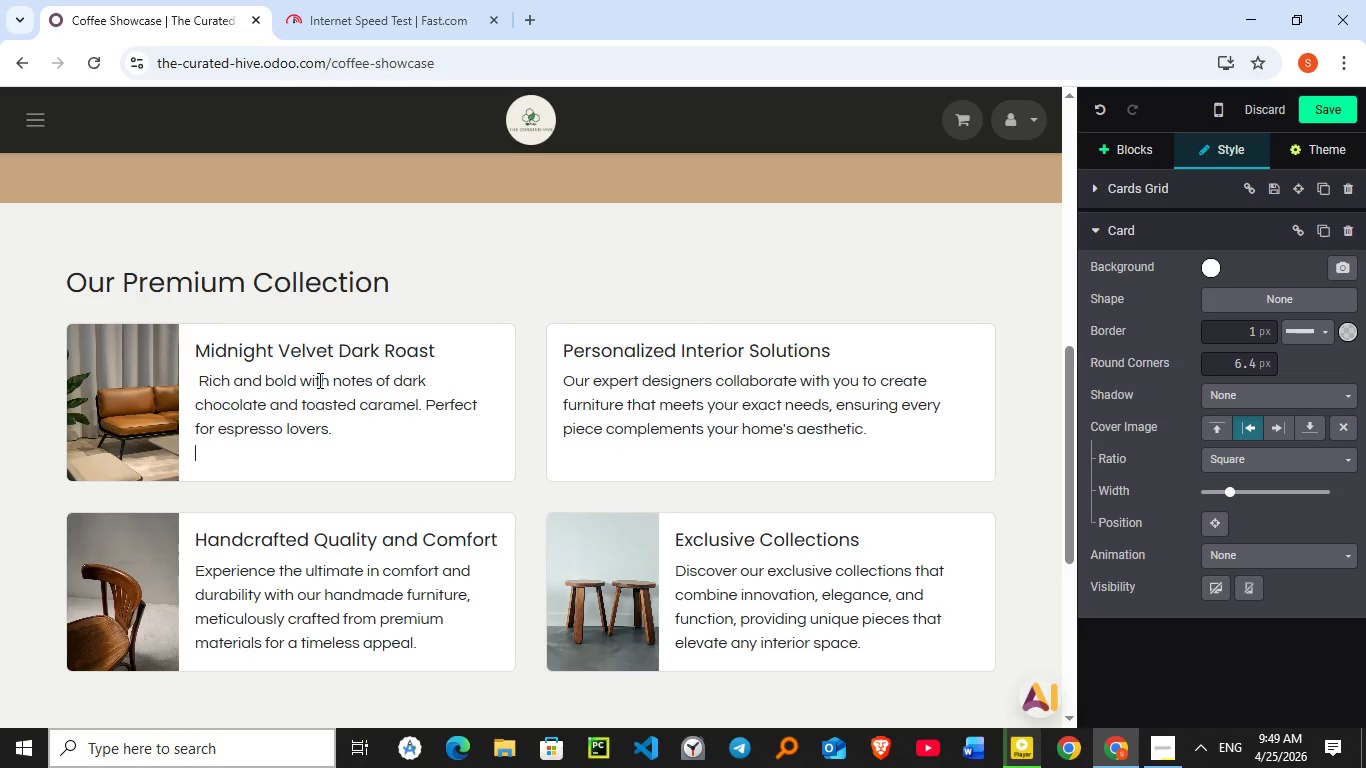 
type($18)
 